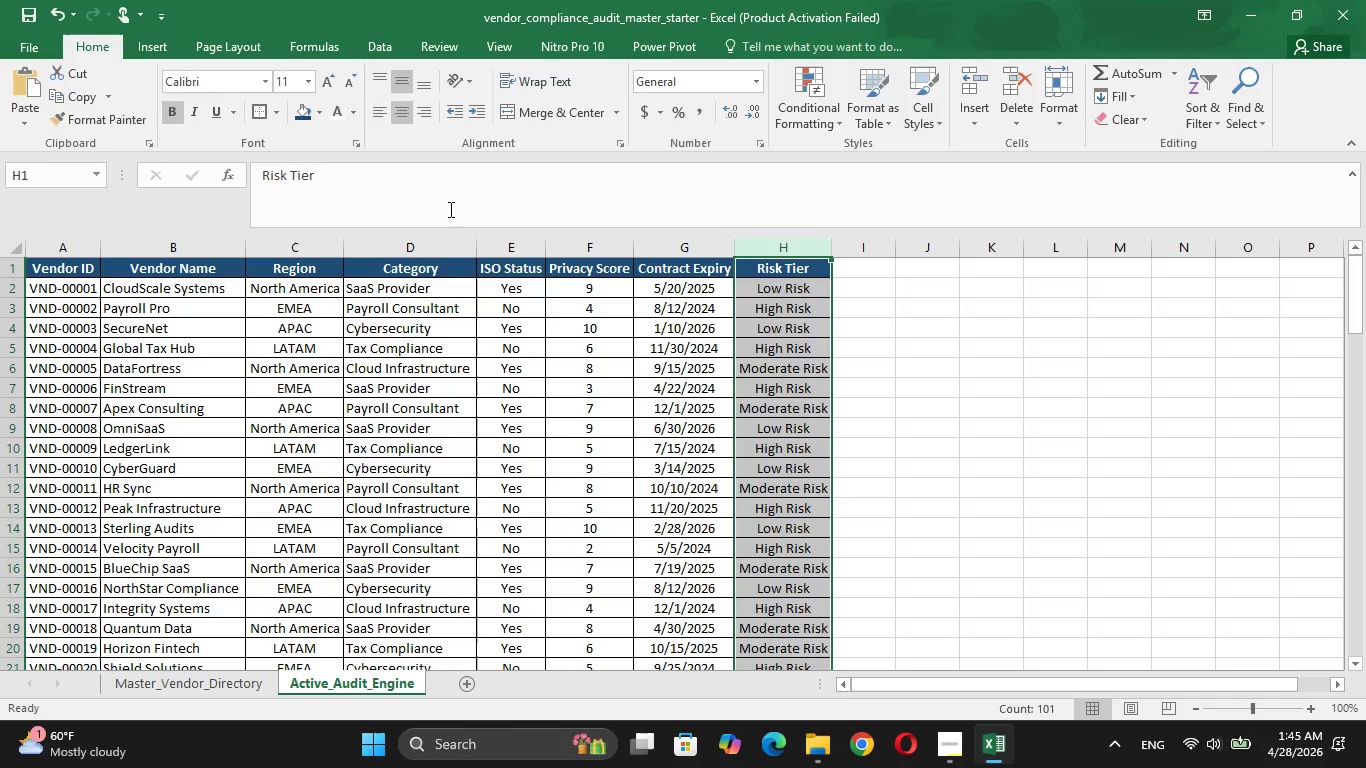 
left_click([449, 209])
 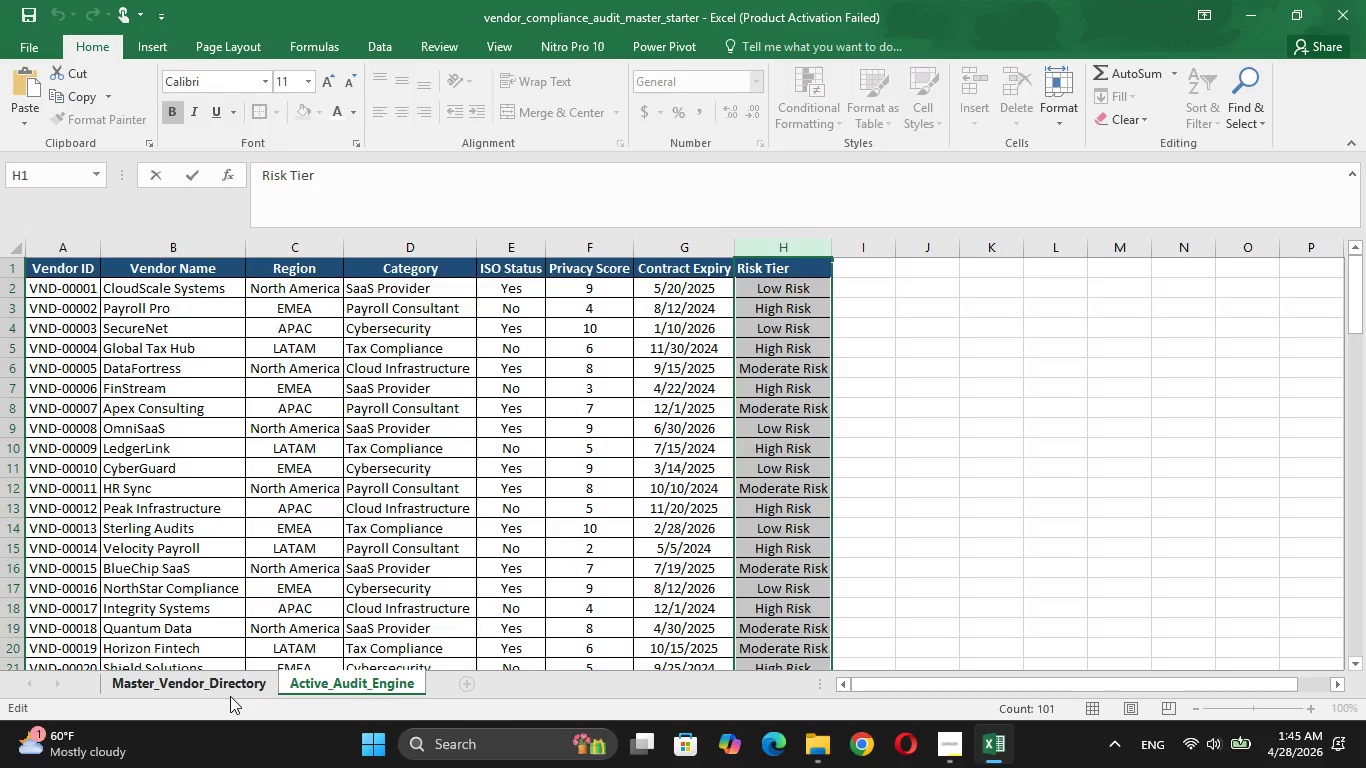 
left_click([204, 682])
 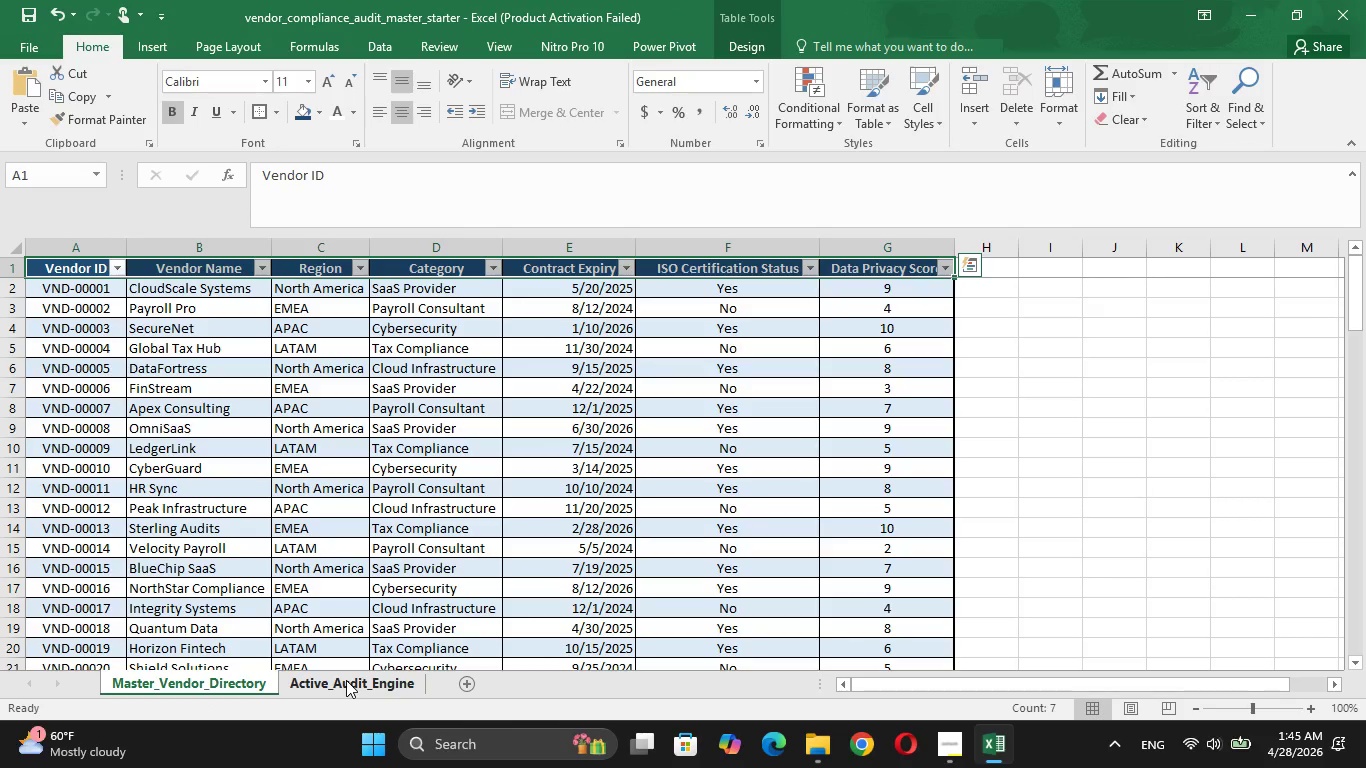 
wait(6.05)
 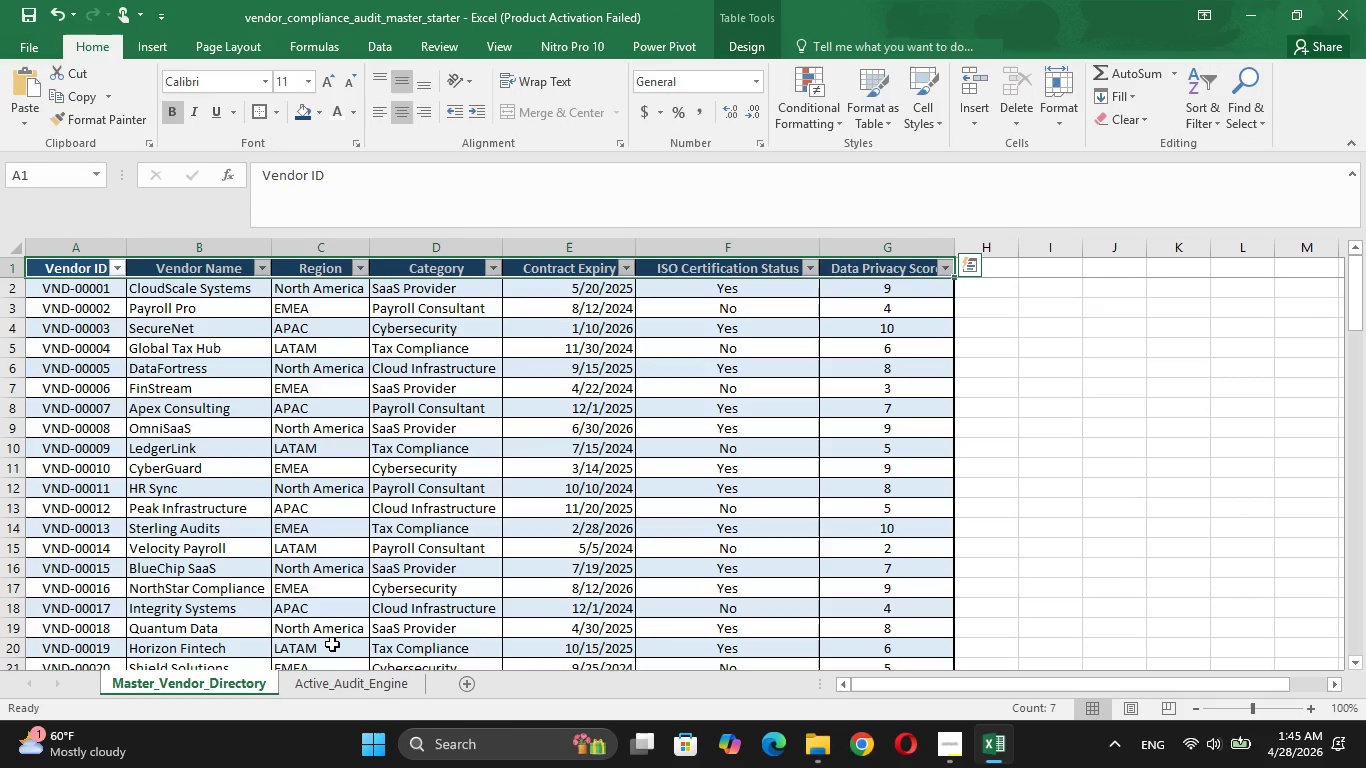 
left_click([346, 680])
 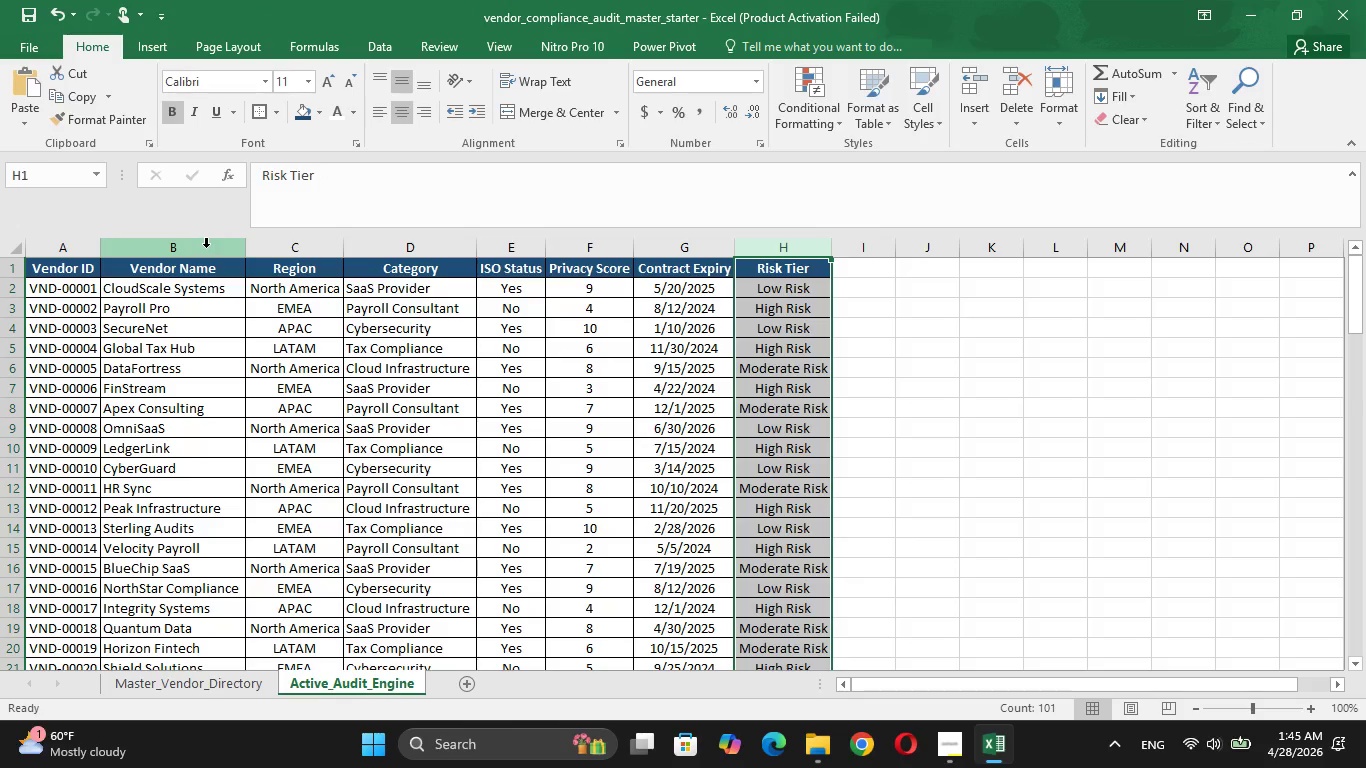 
left_click([206, 247])
 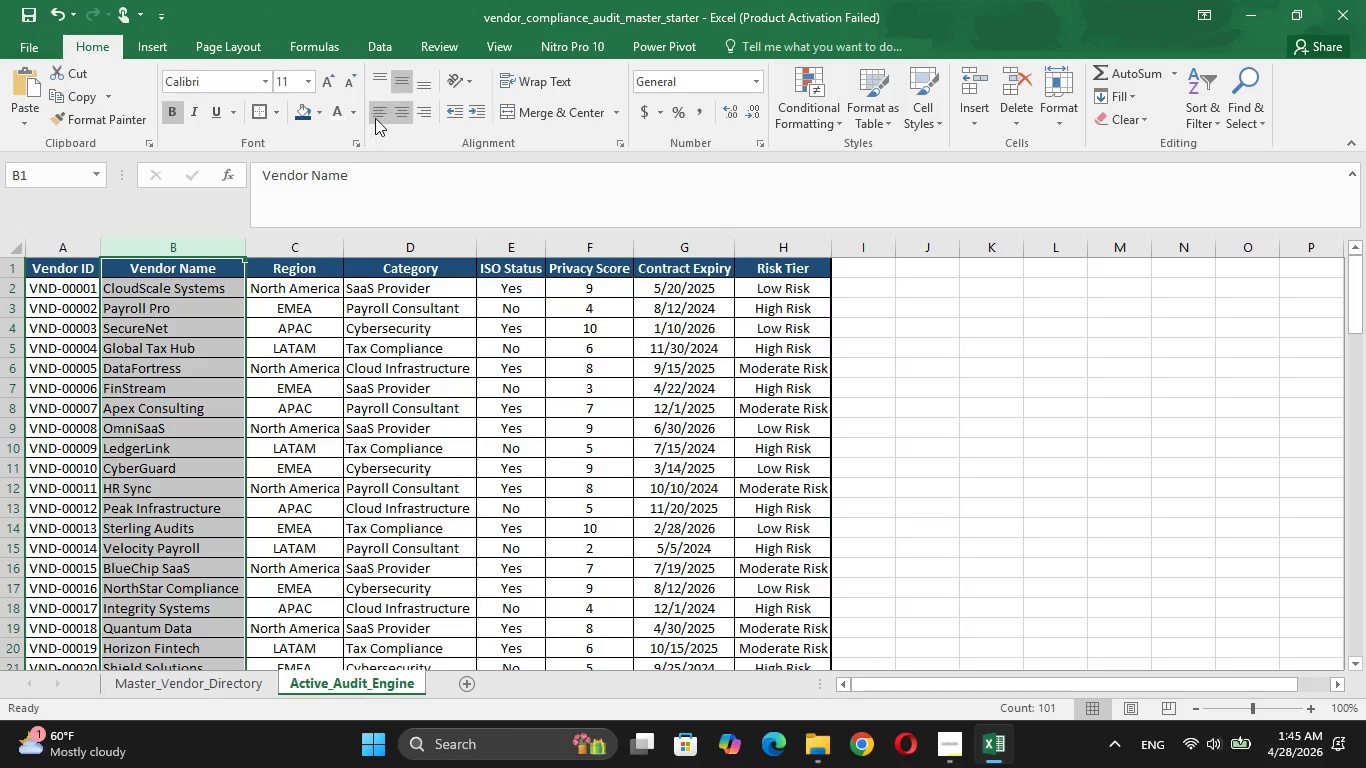 
left_click([375, 116])
 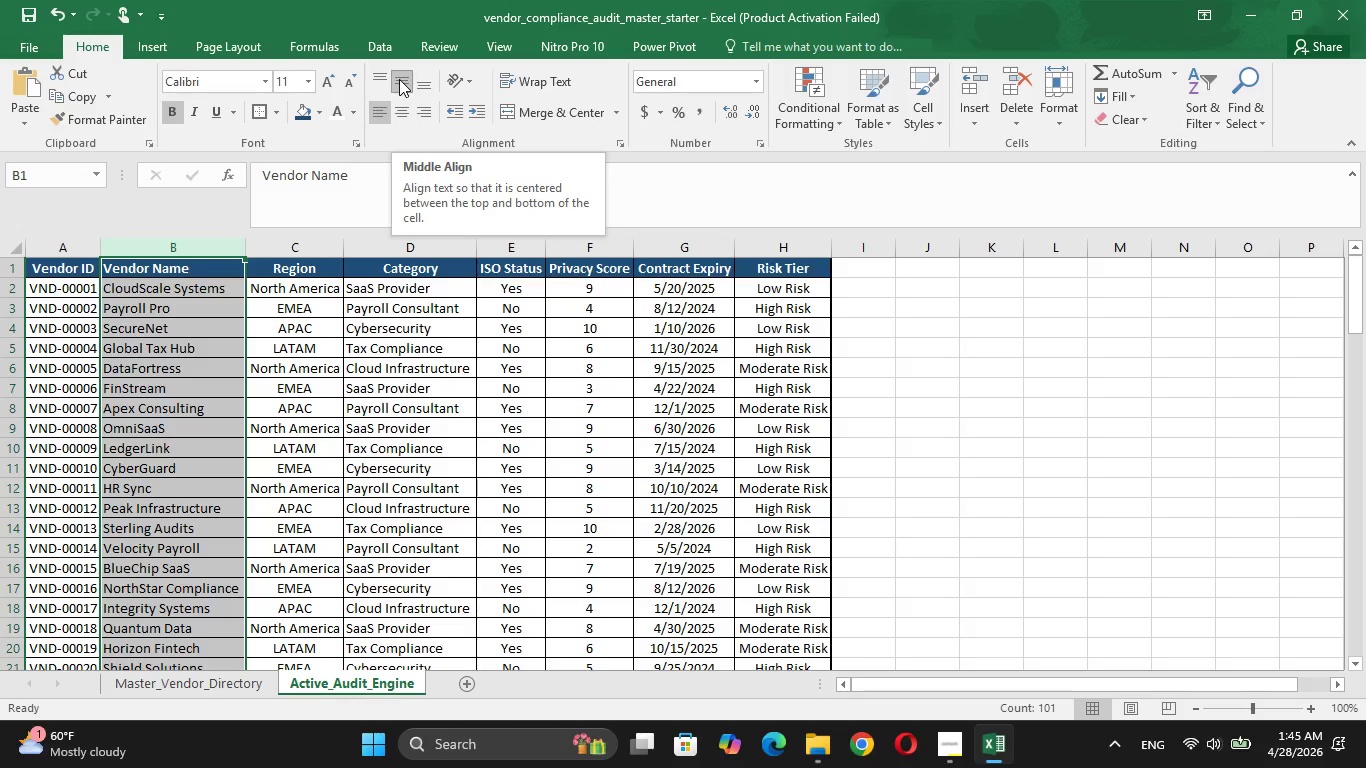 
wait(6.11)
 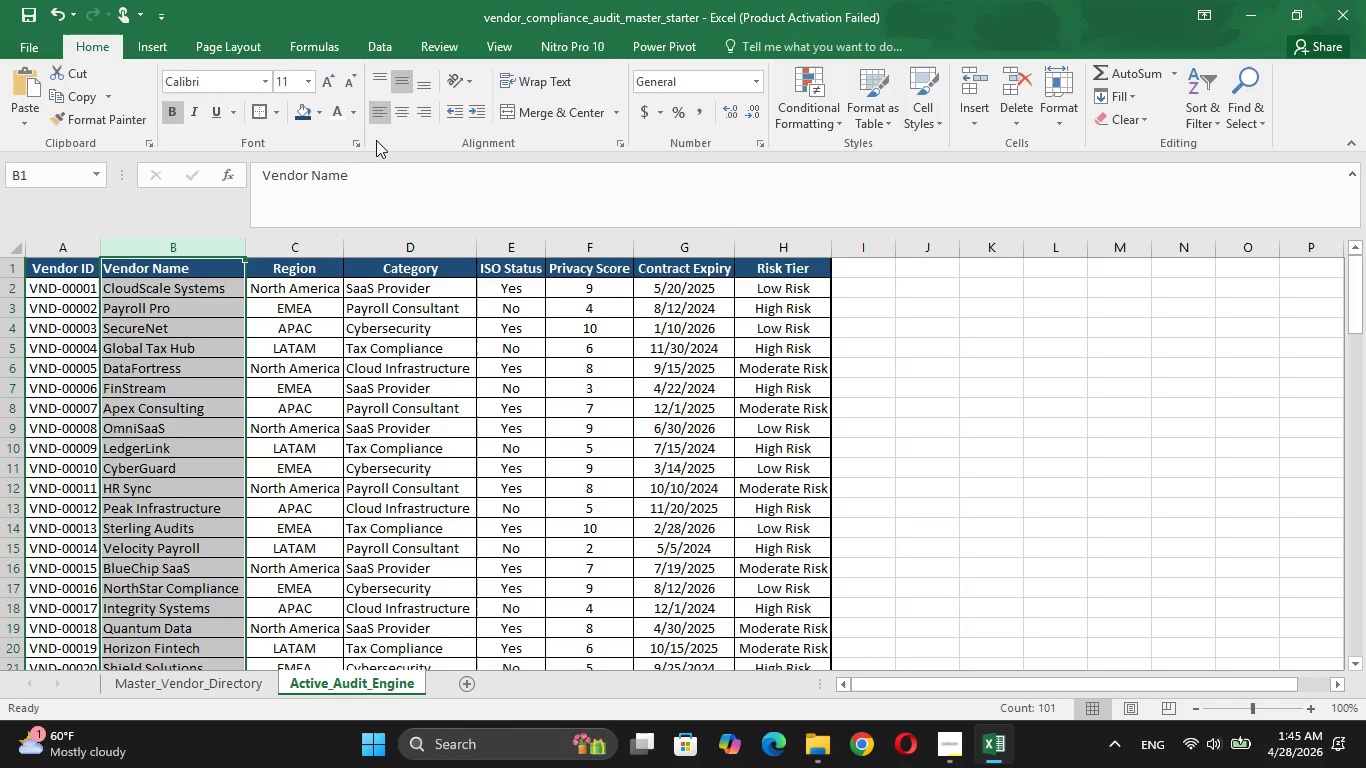 
left_click([396, 111])
 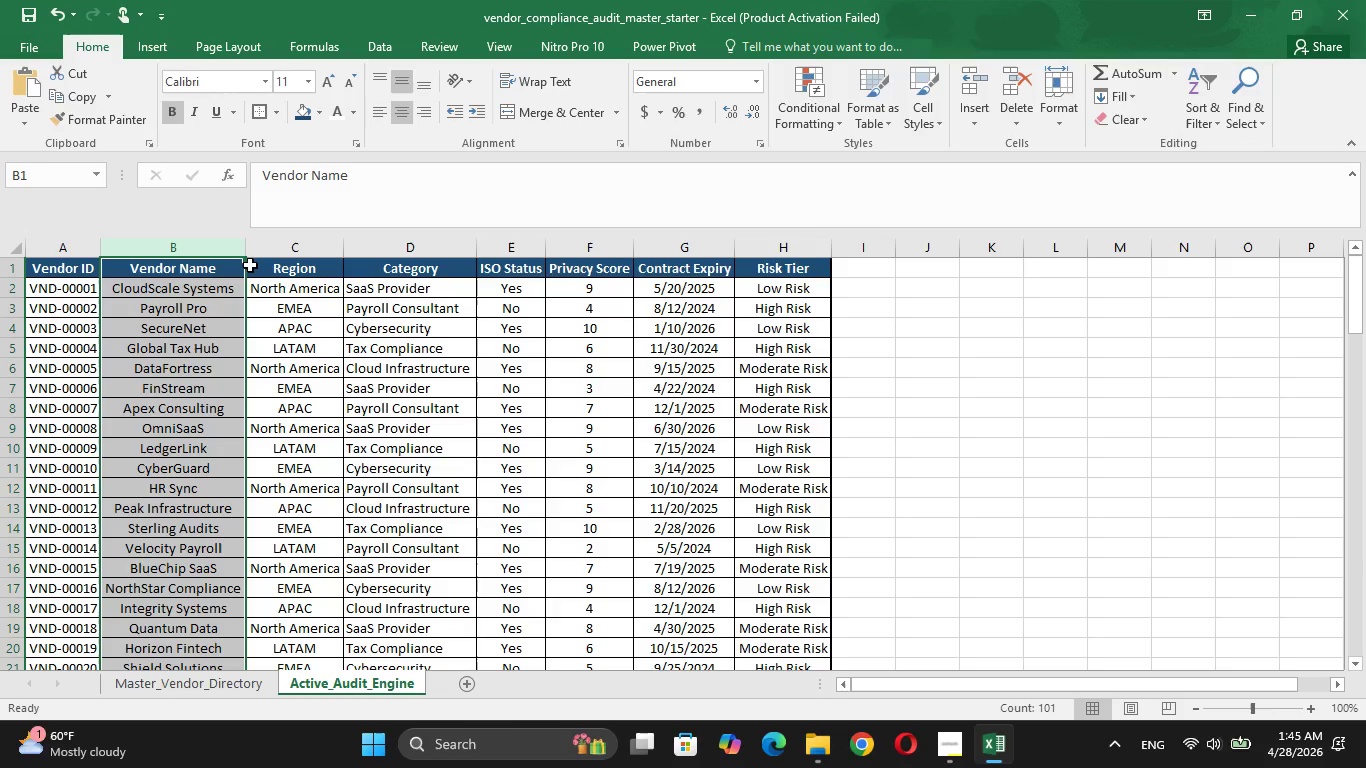 
left_click([211, 291])
 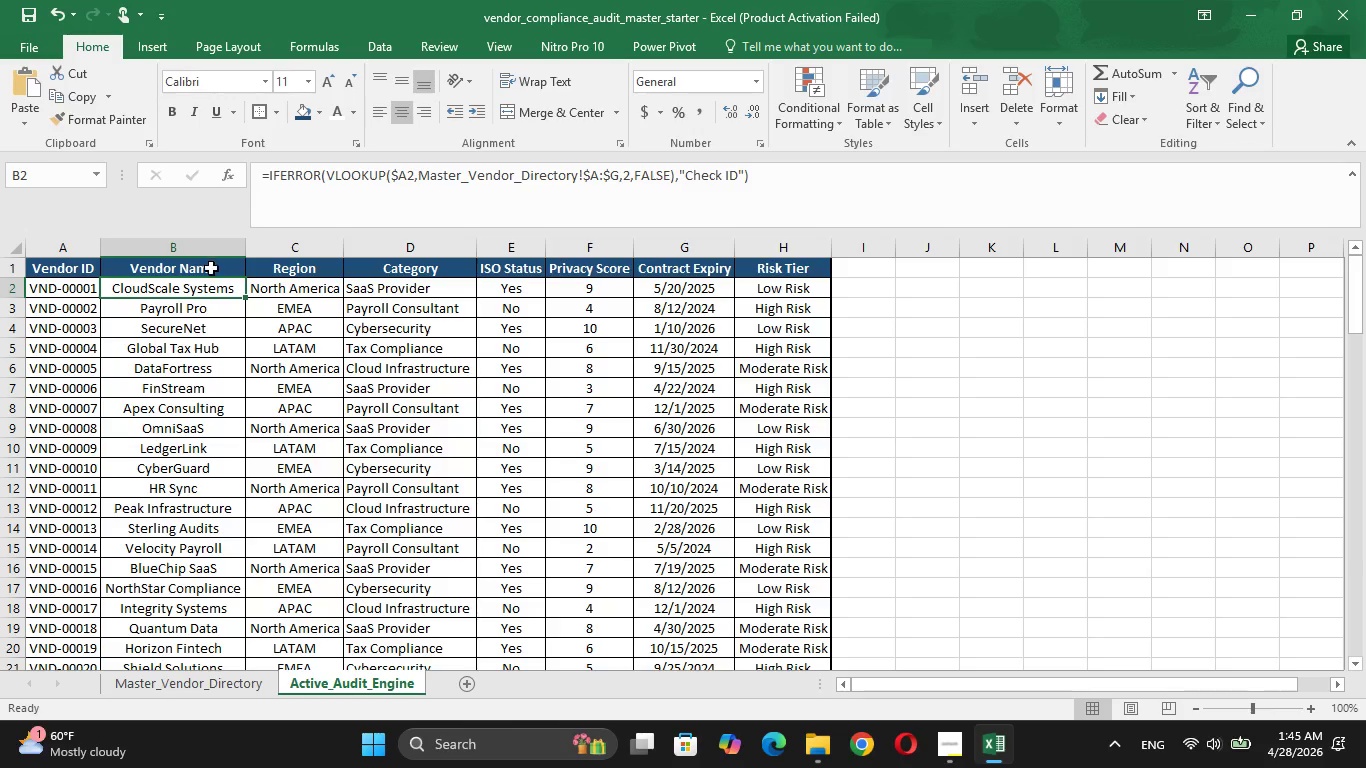 
left_click([211, 269])
 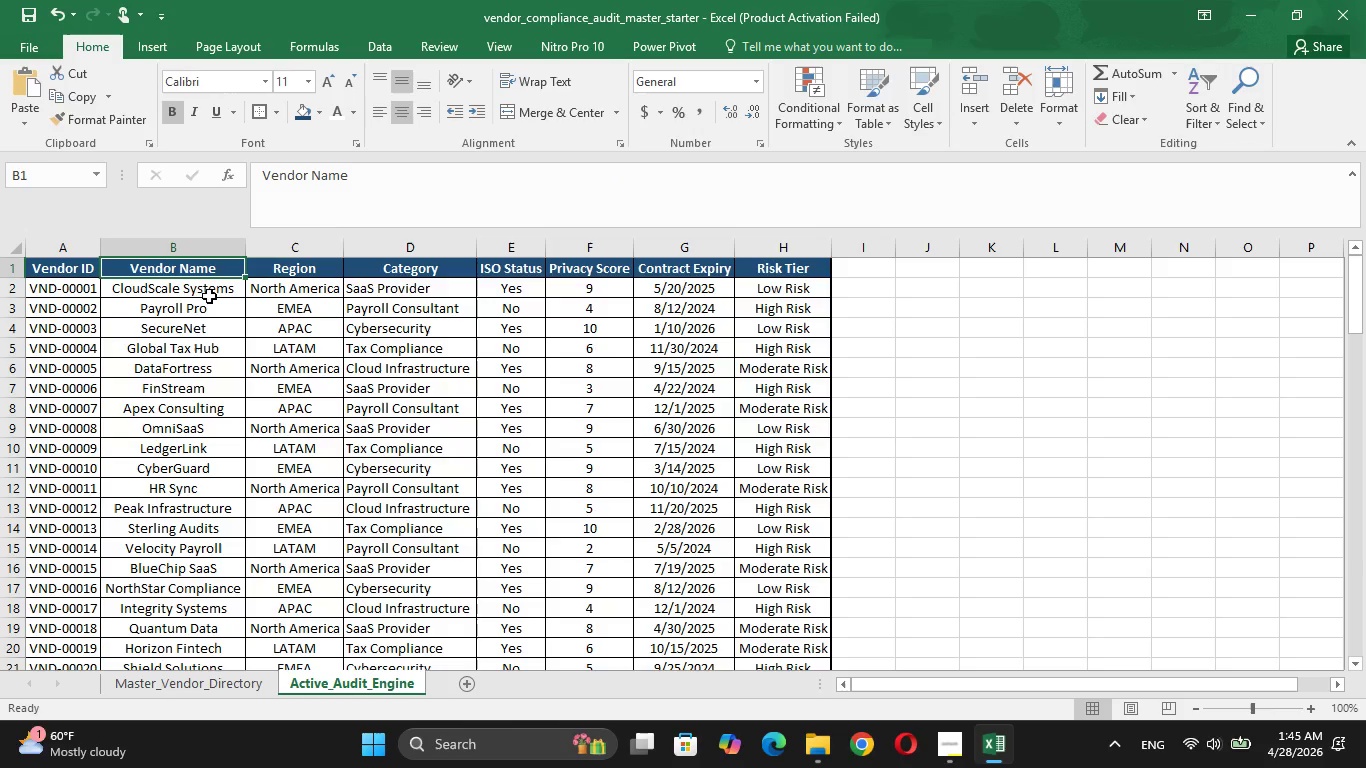 
left_click([200, 291])
 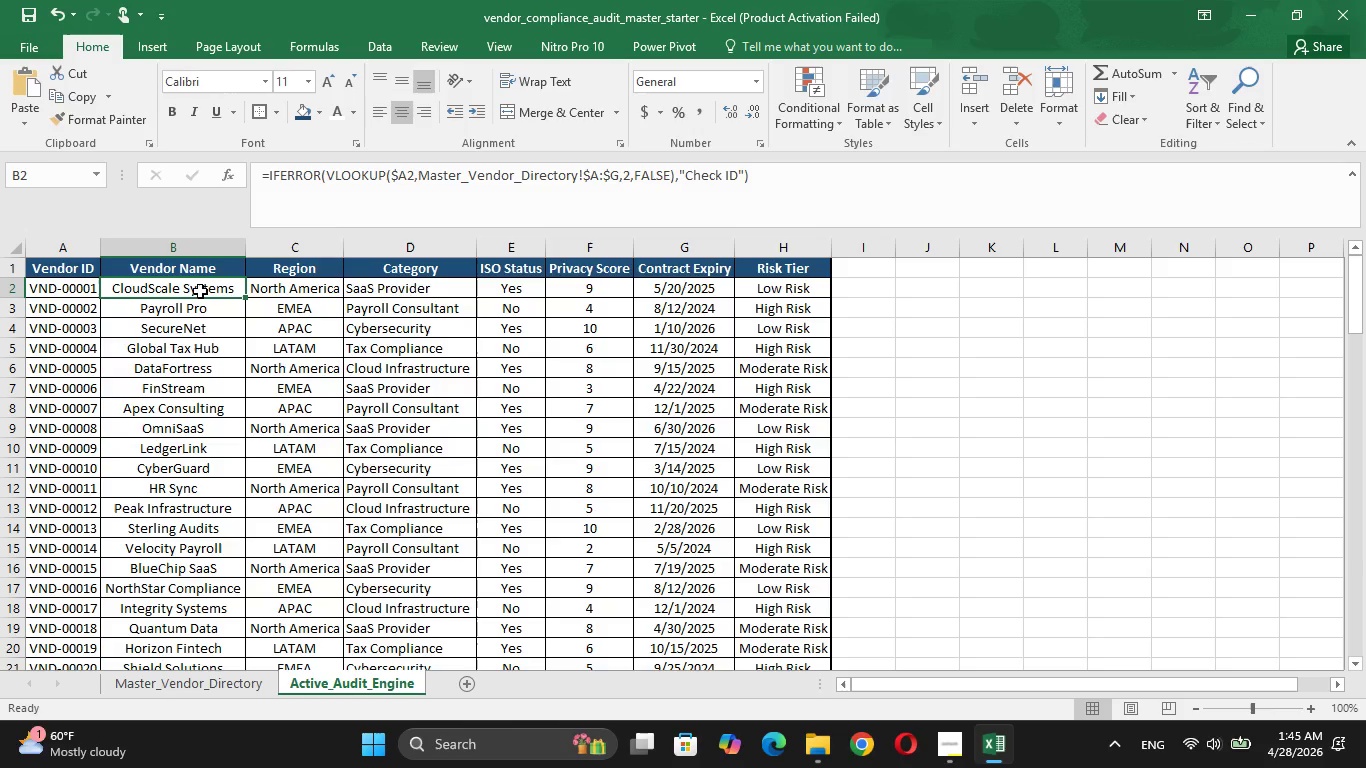 
key(Shift+ArrowLeft)
 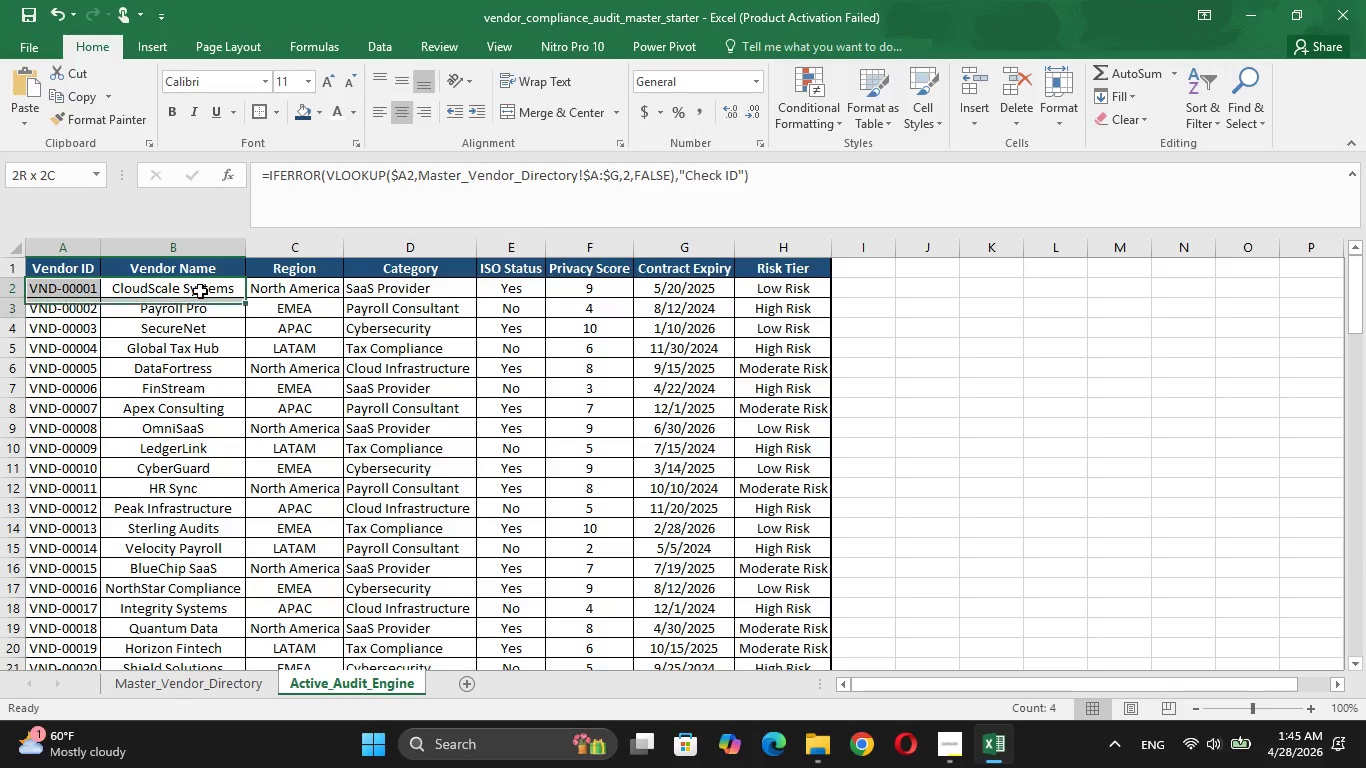 
key(Shift+ArrowDown)
 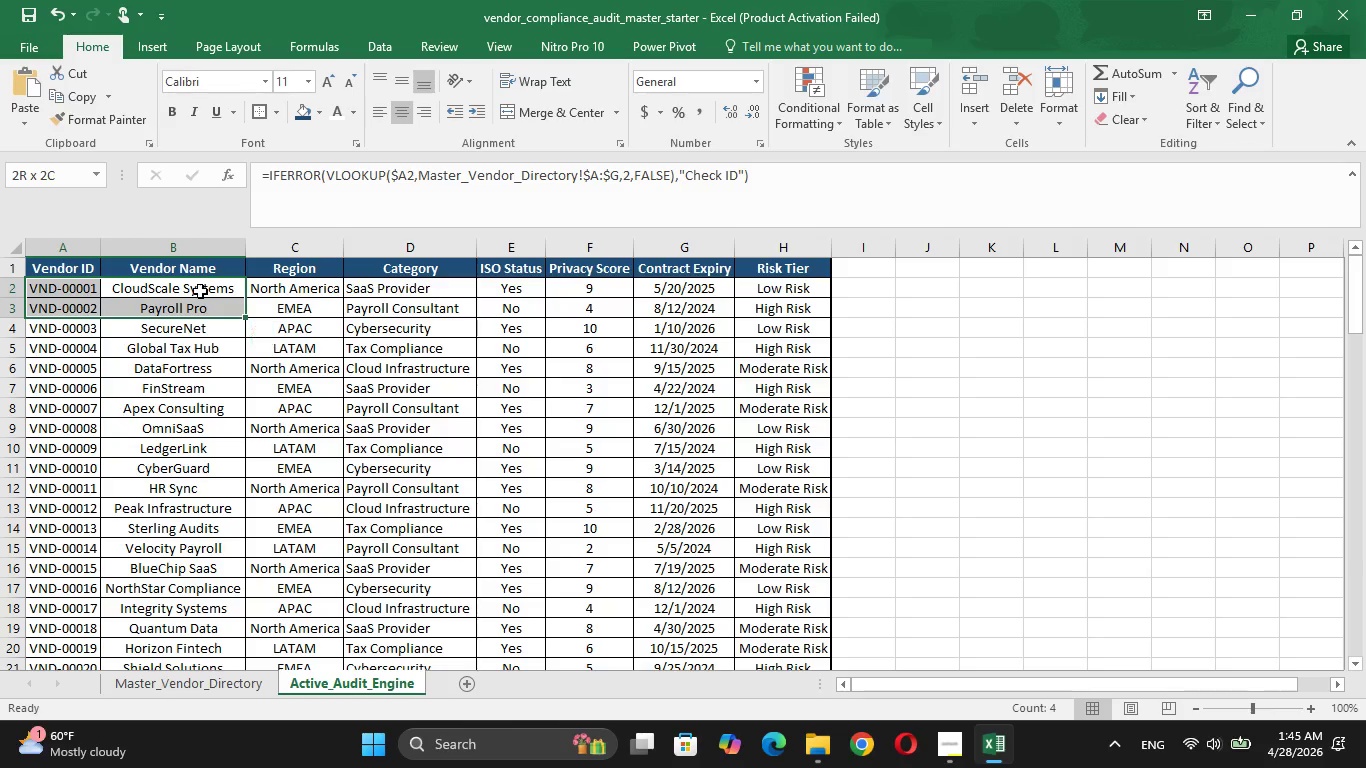 
key(Shift+ArrowRight)
 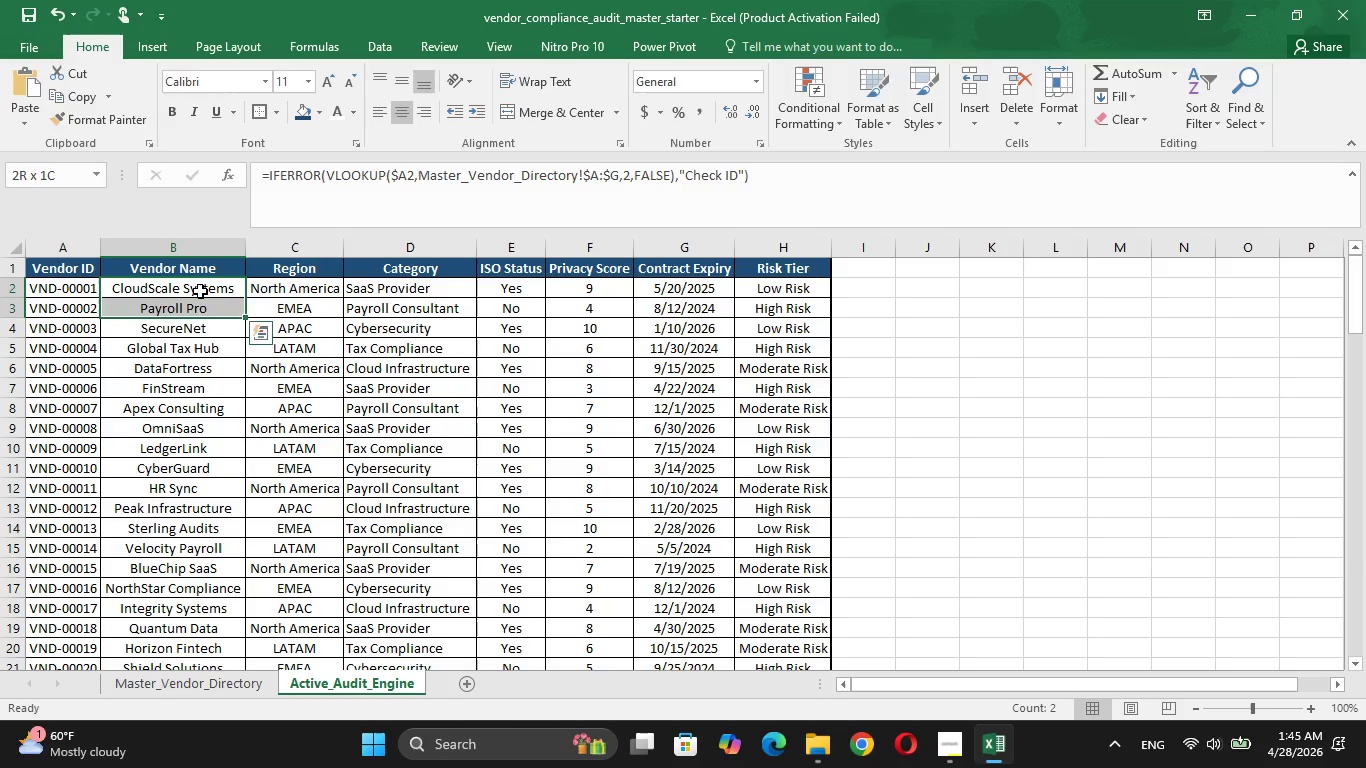 
hold_key(key=ArrowDown, duration=1.5)
 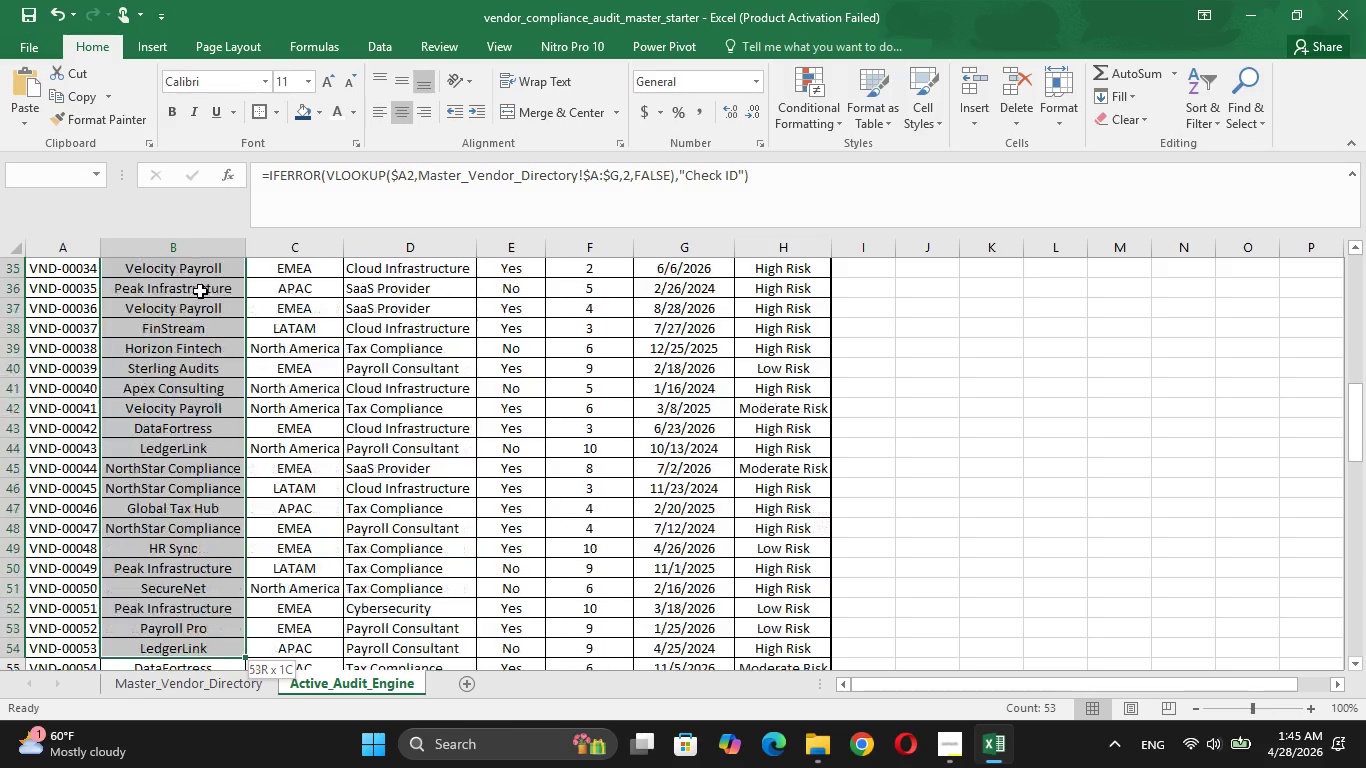 
hold_key(key=ArrowDown, duration=1.51)
 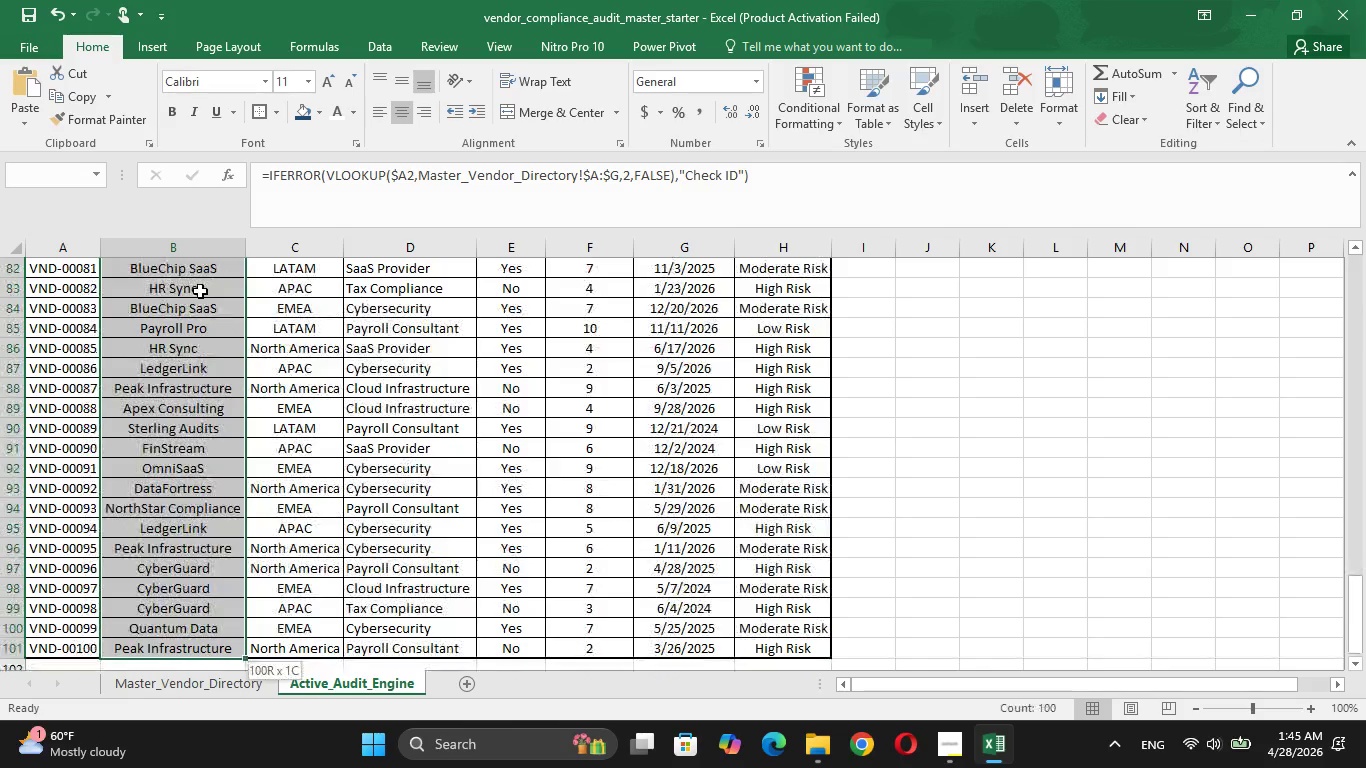 
hold_key(key=ArrowDown, duration=0.42)
 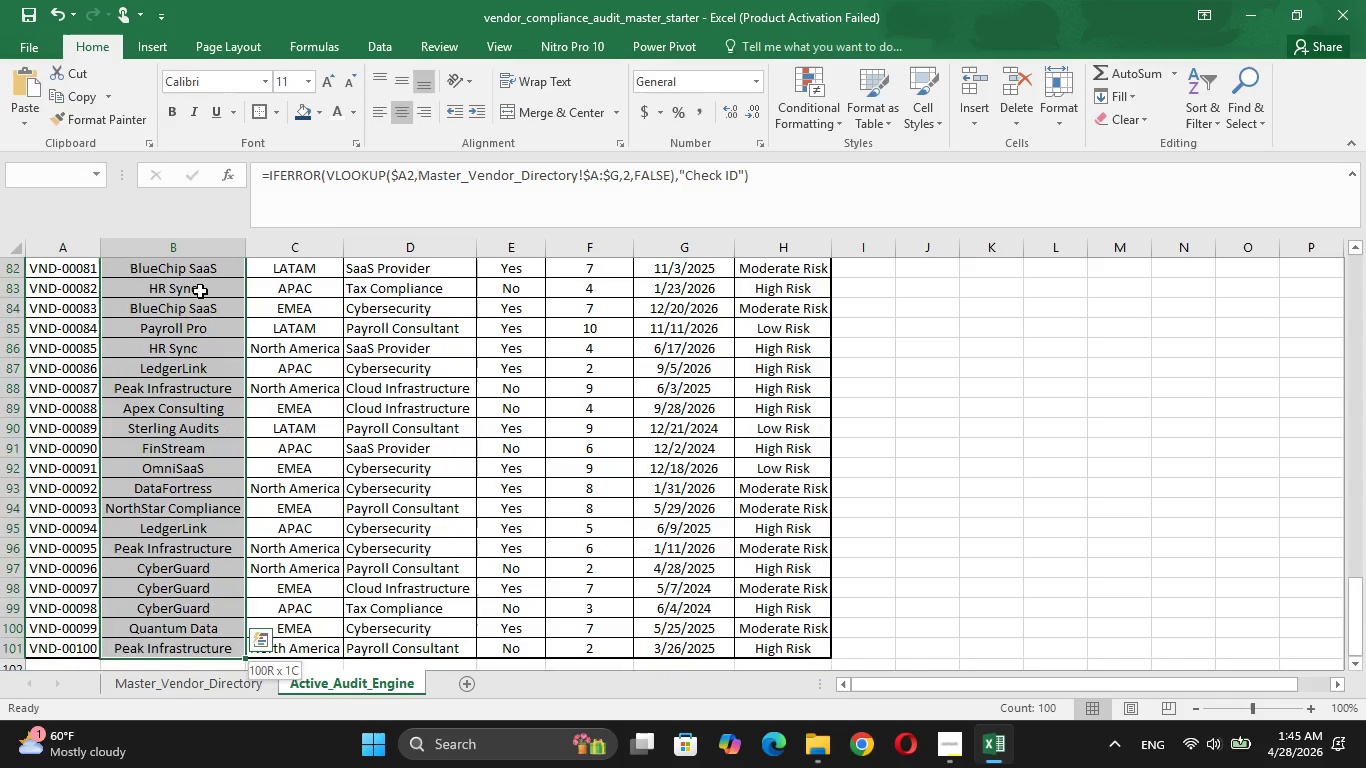 
key(Shift+ArrowDown)
 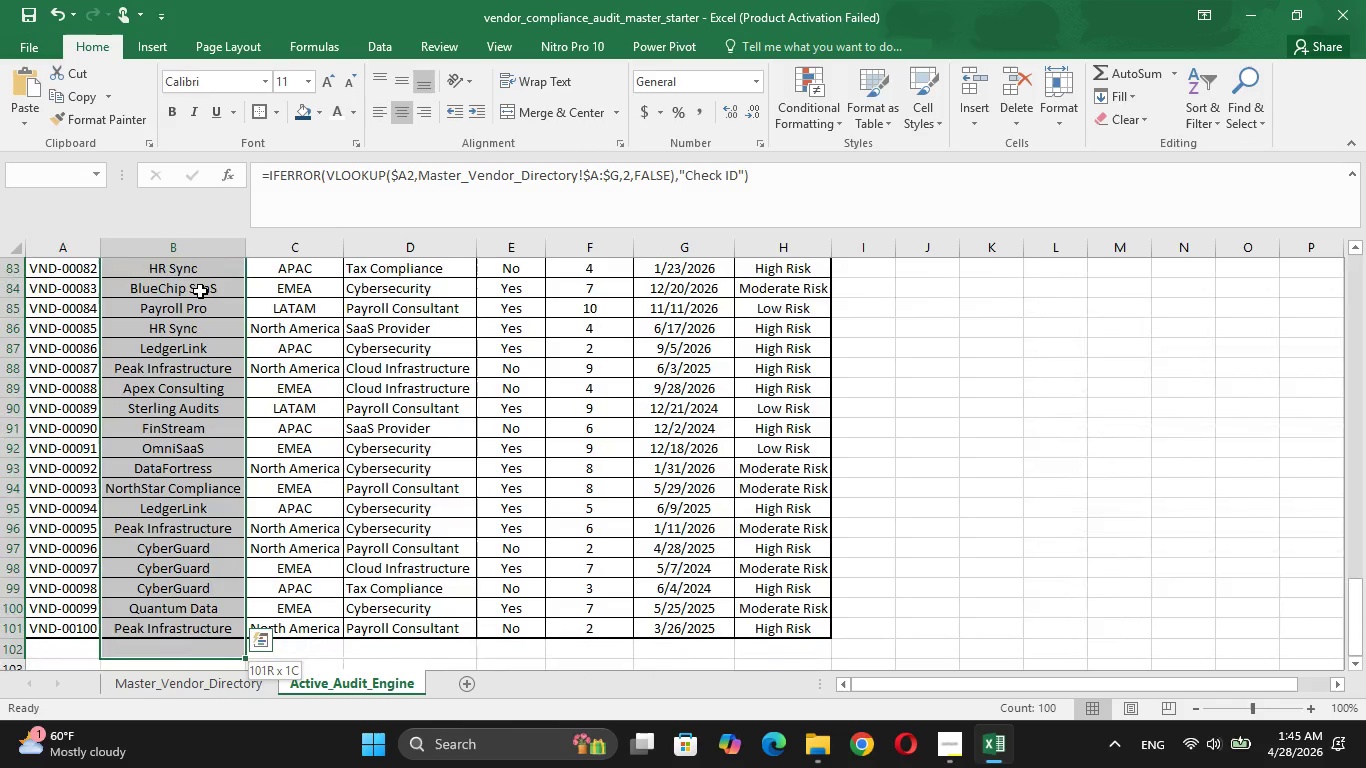 
key(Shift+ArrowUp)
 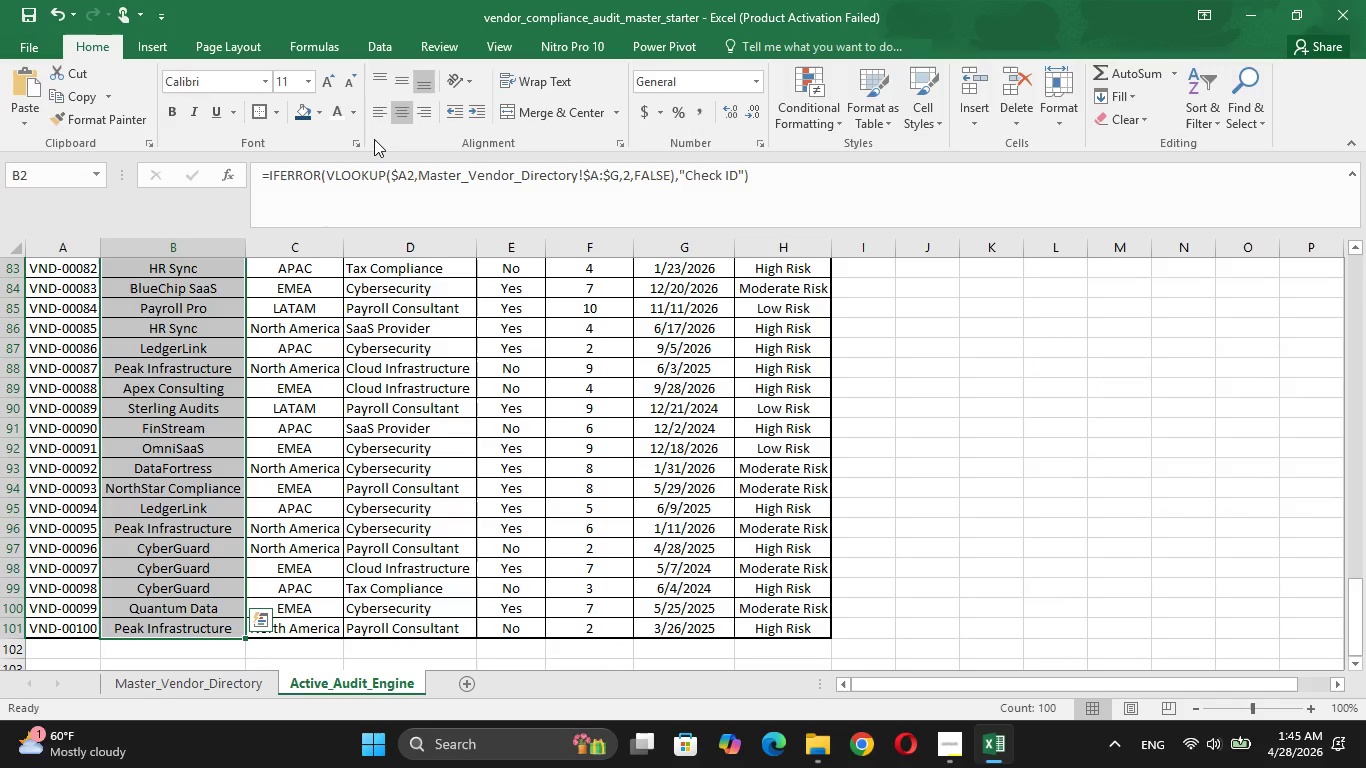 
left_click([376, 114])
 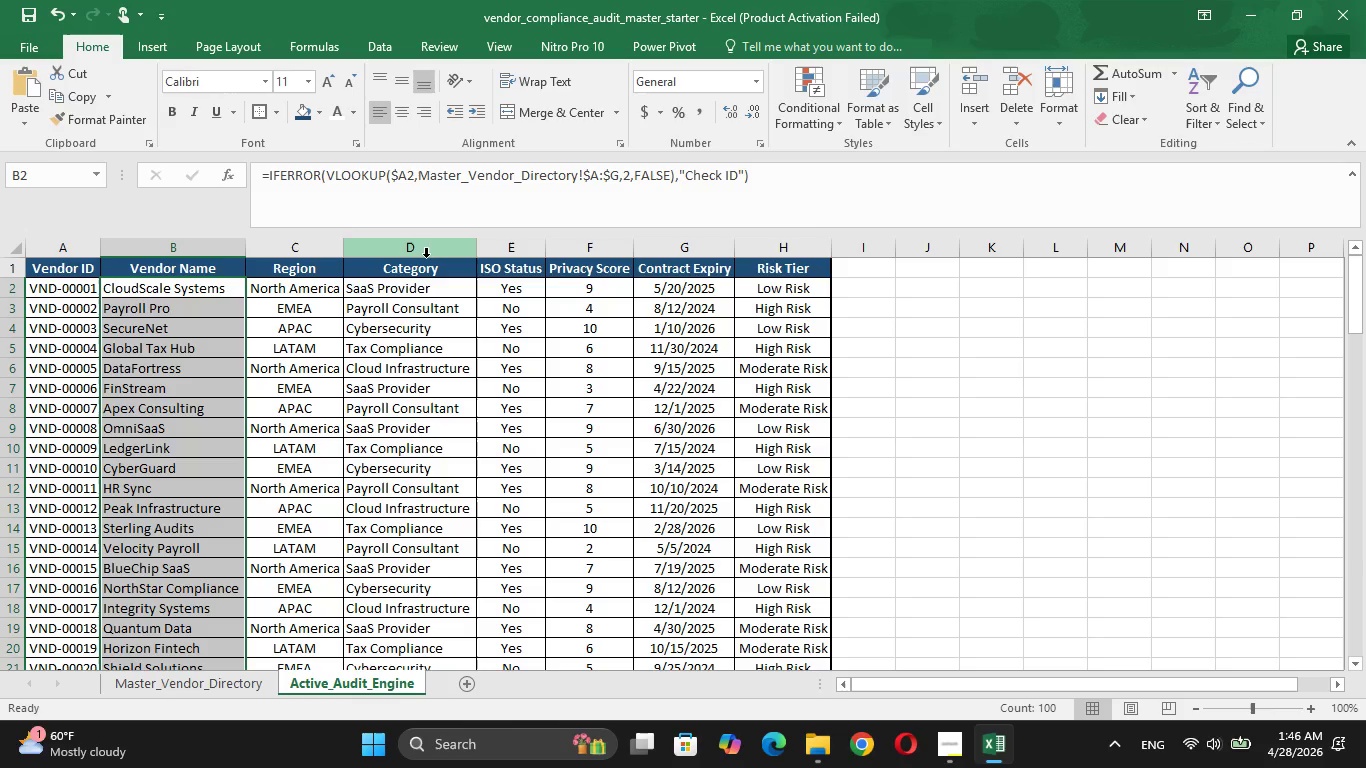 
wait(6.75)
 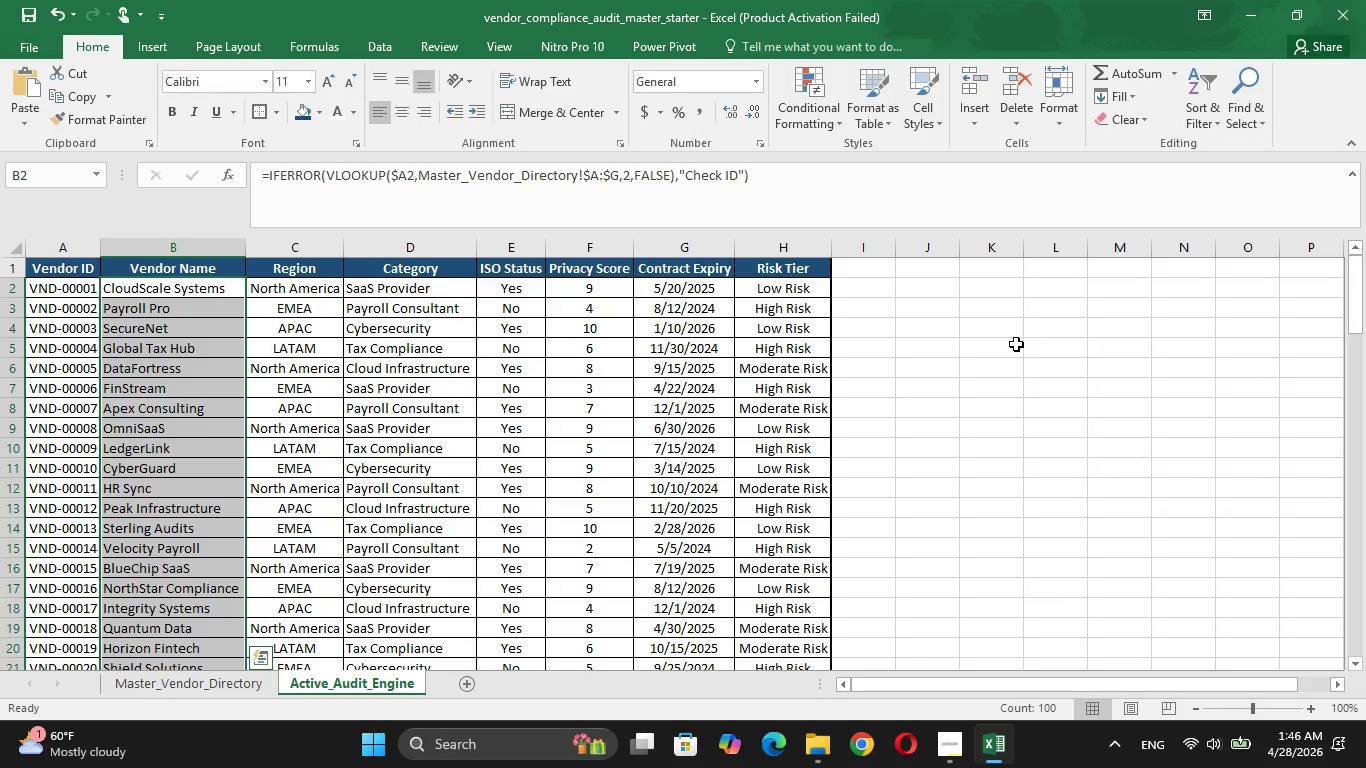 
left_click([415, 249])
 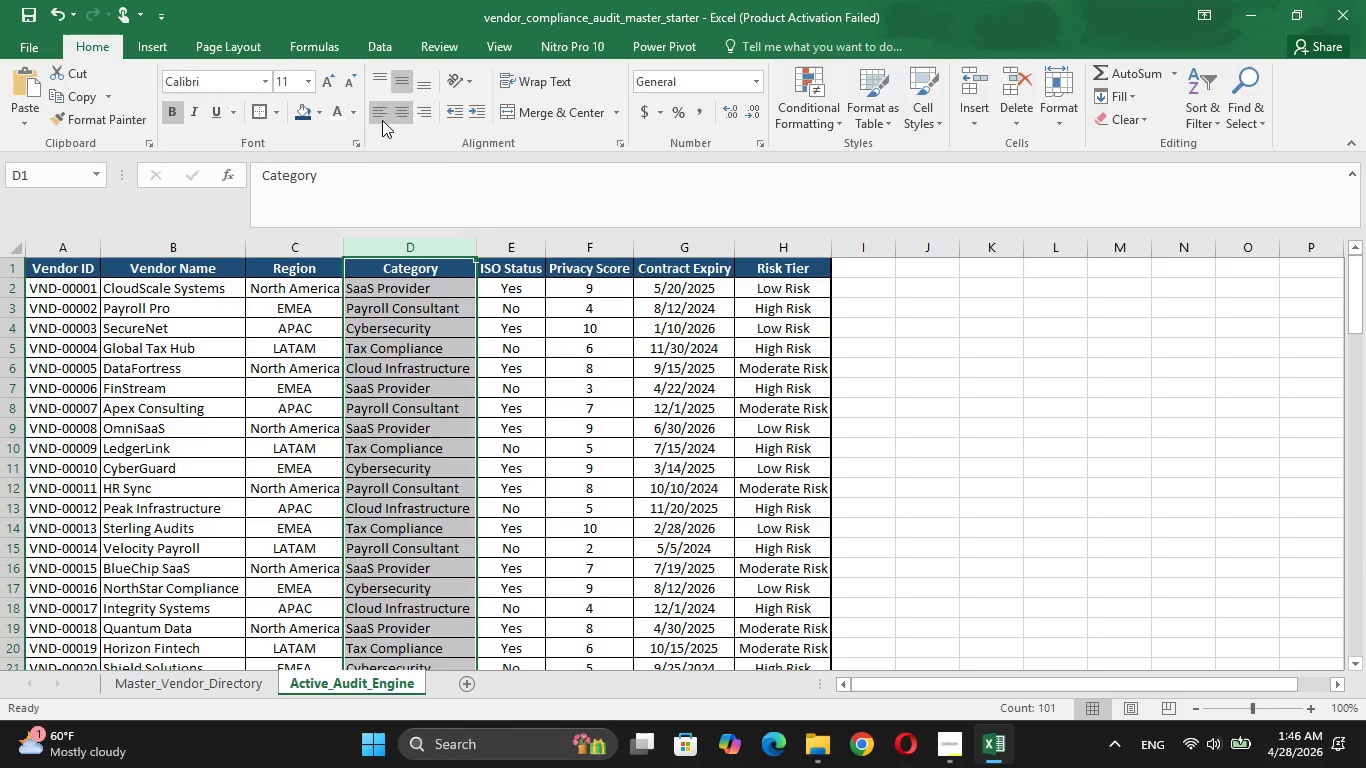 
left_click([380, 118])
 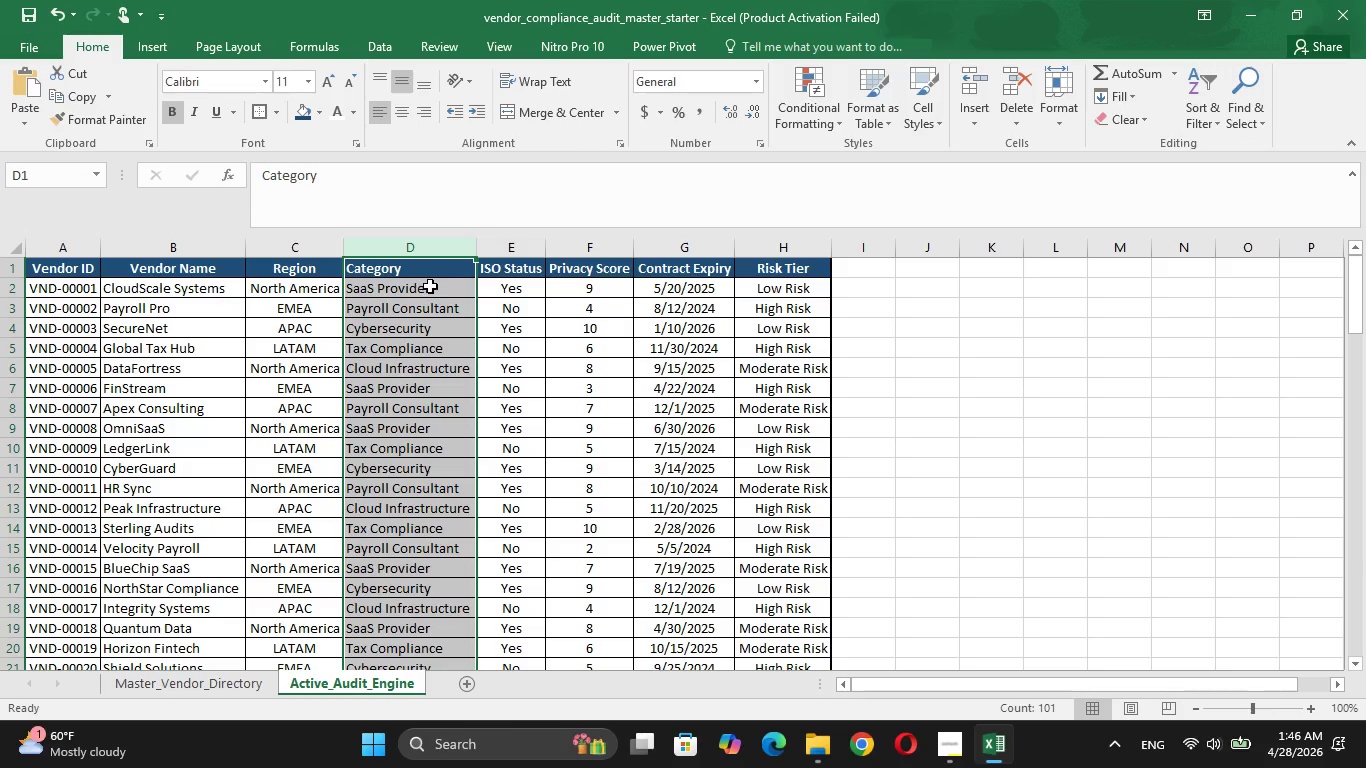 
left_click([430, 289])
 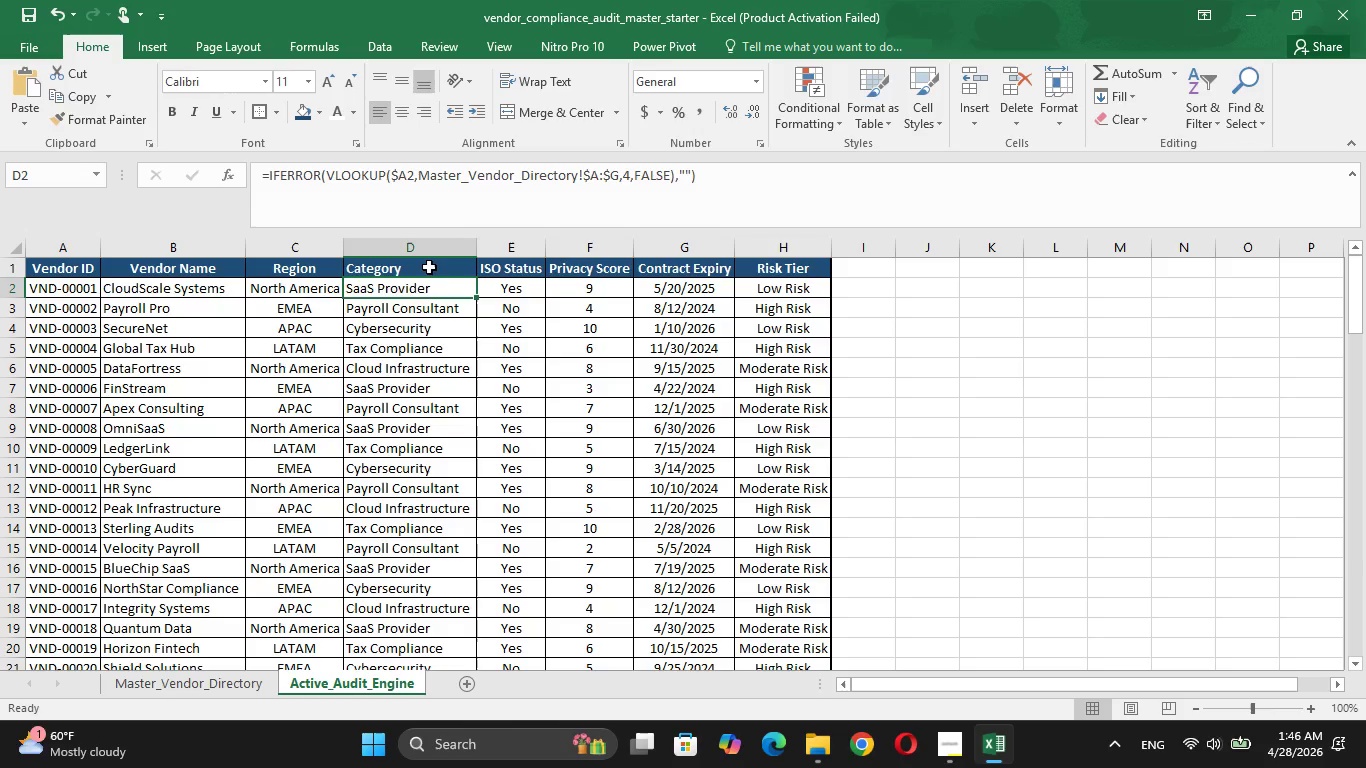 
left_click([429, 267])
 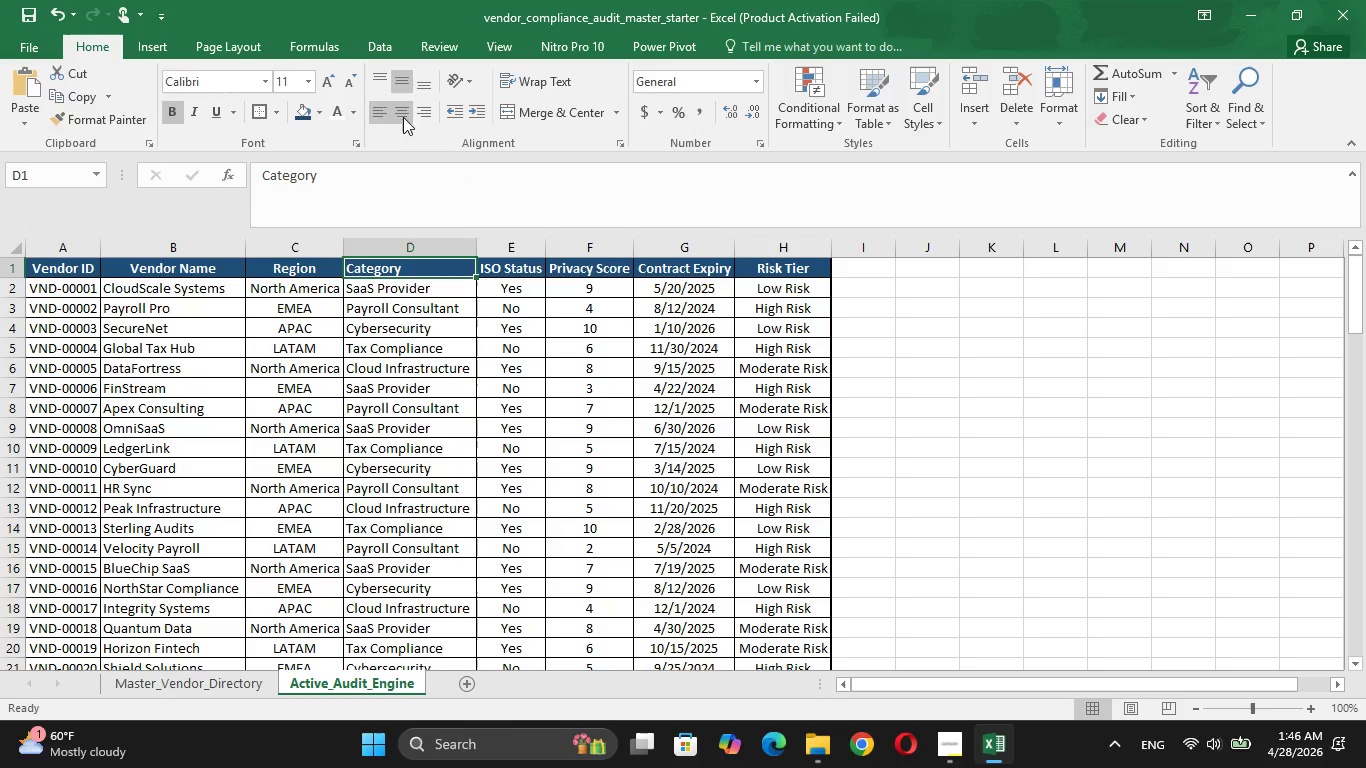 
left_click([401, 115])
 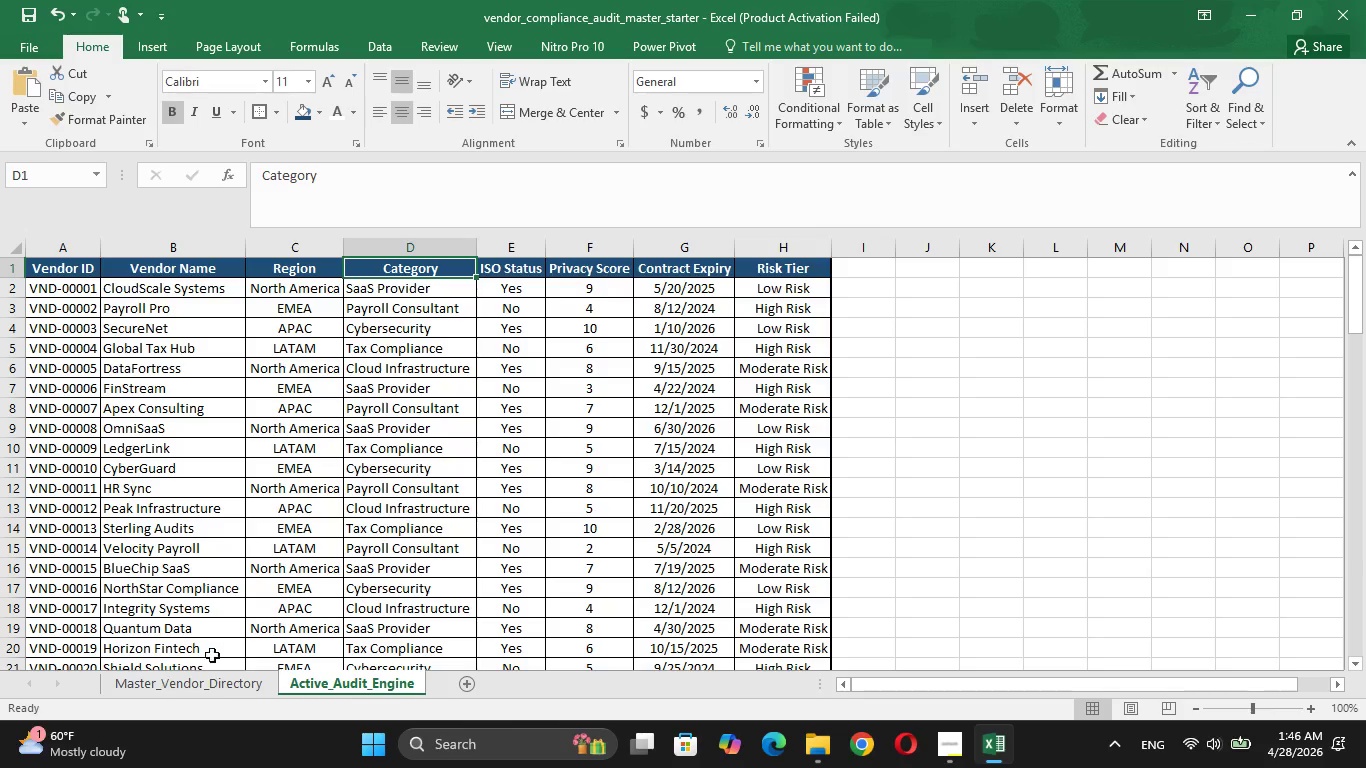 
left_click([211, 678])
 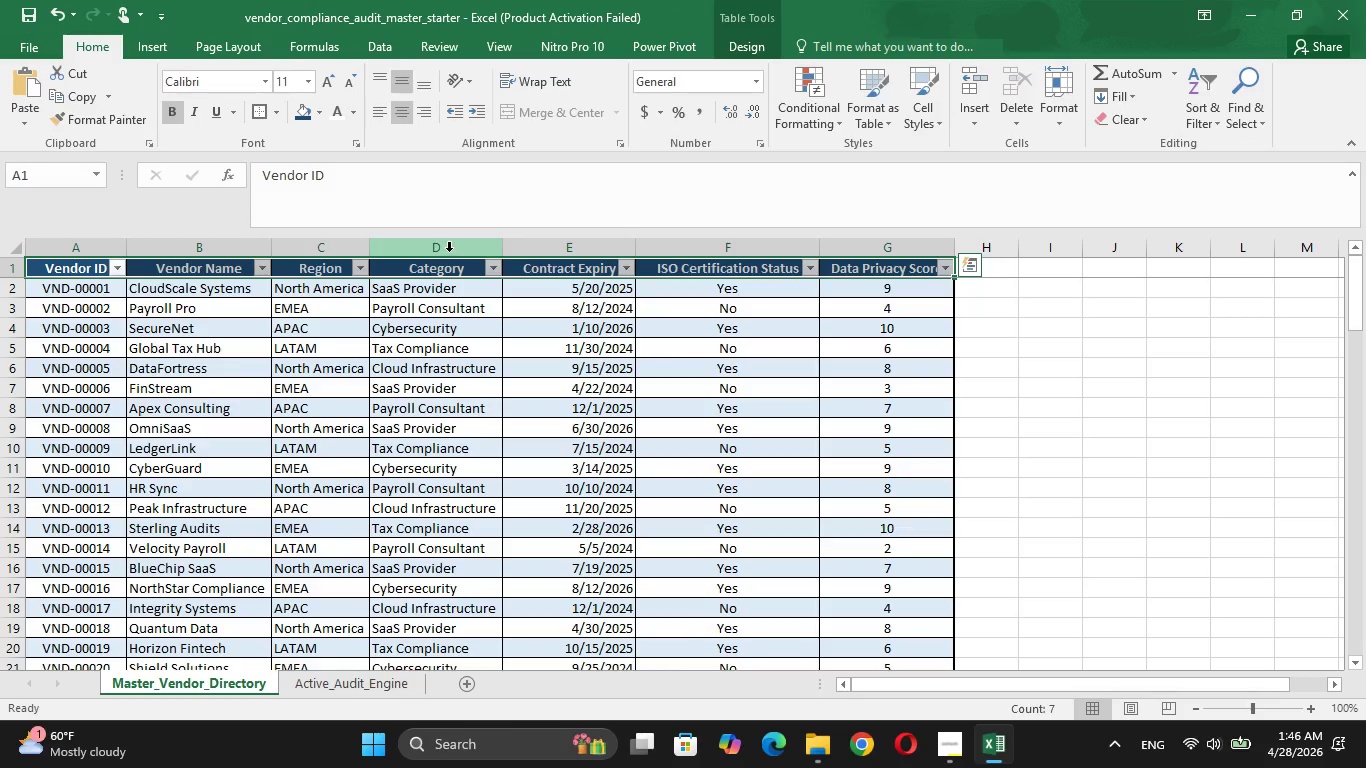 
left_click([449, 251])
 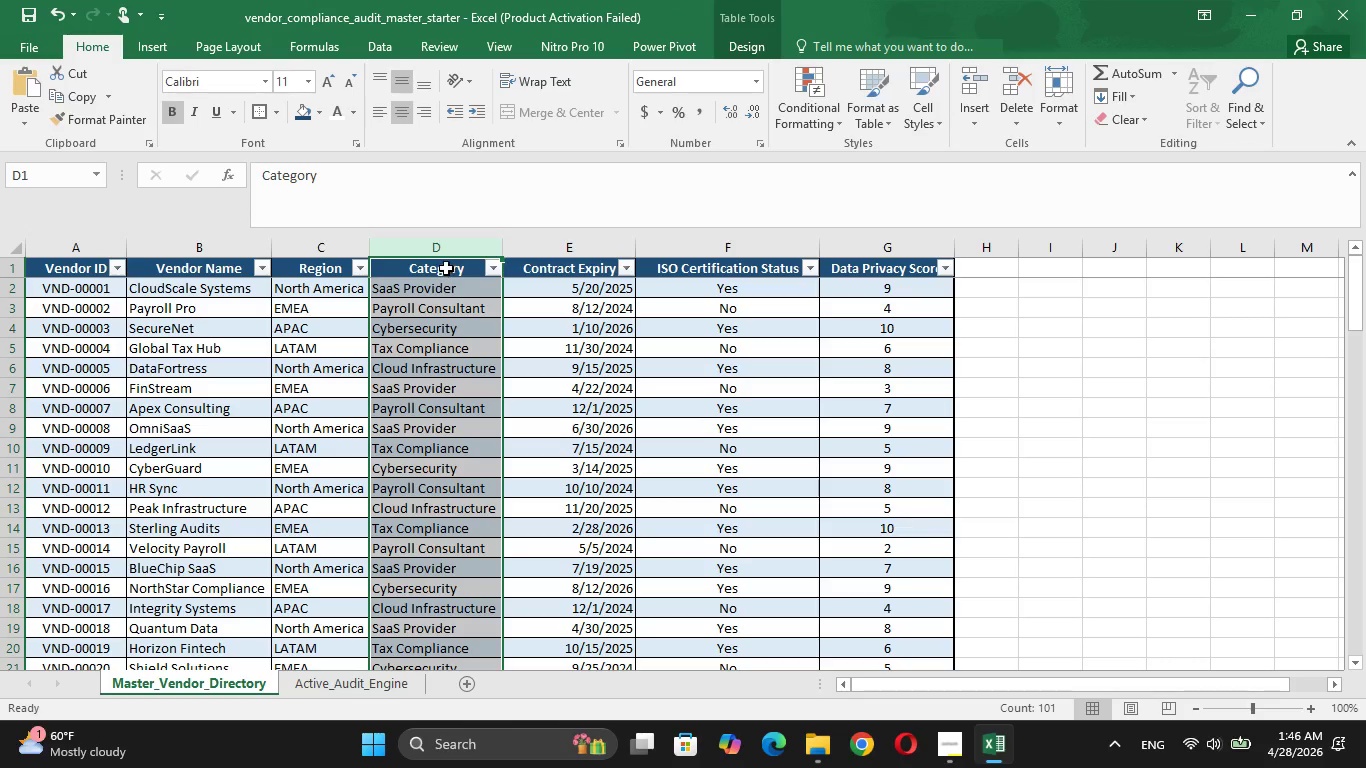 
hold_key(key=ControlLeft, duration=0.84)
left_click([446, 268])
 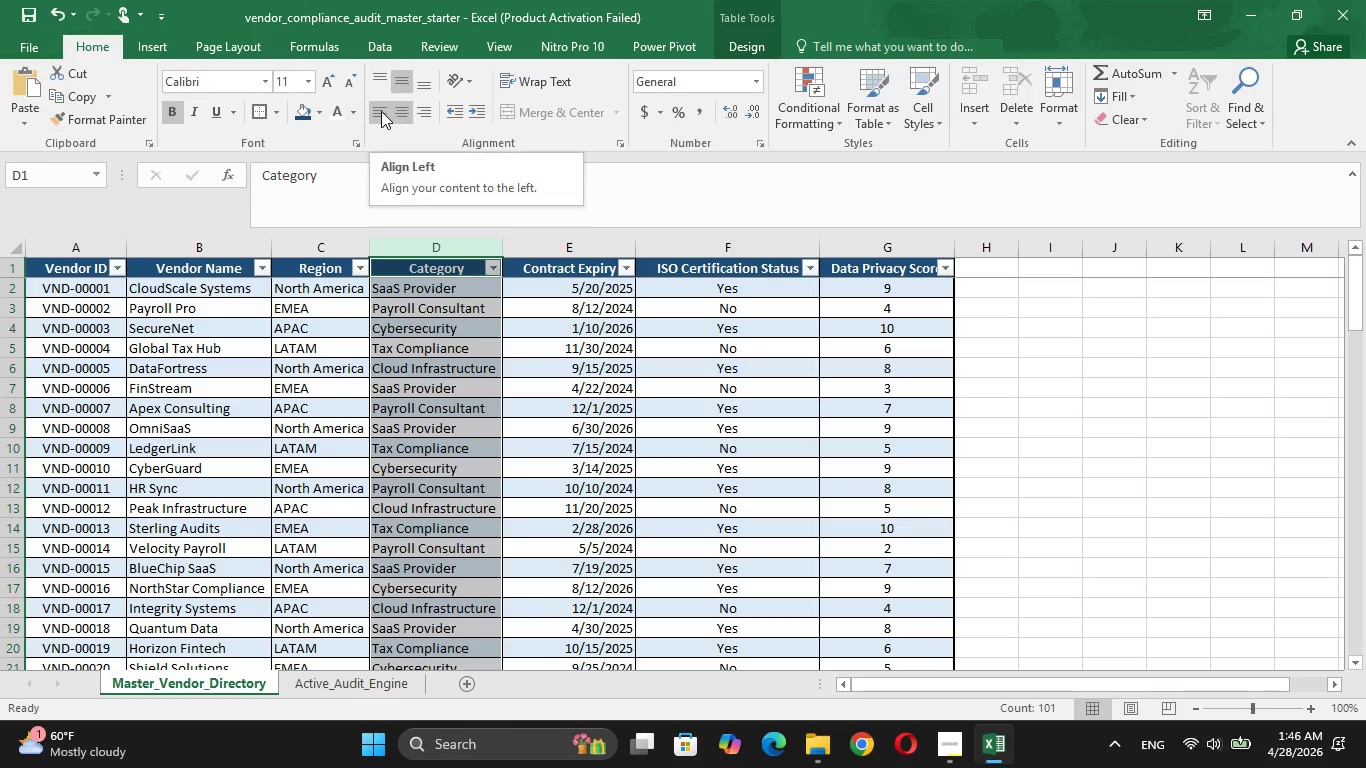 
left_click([381, 111])
 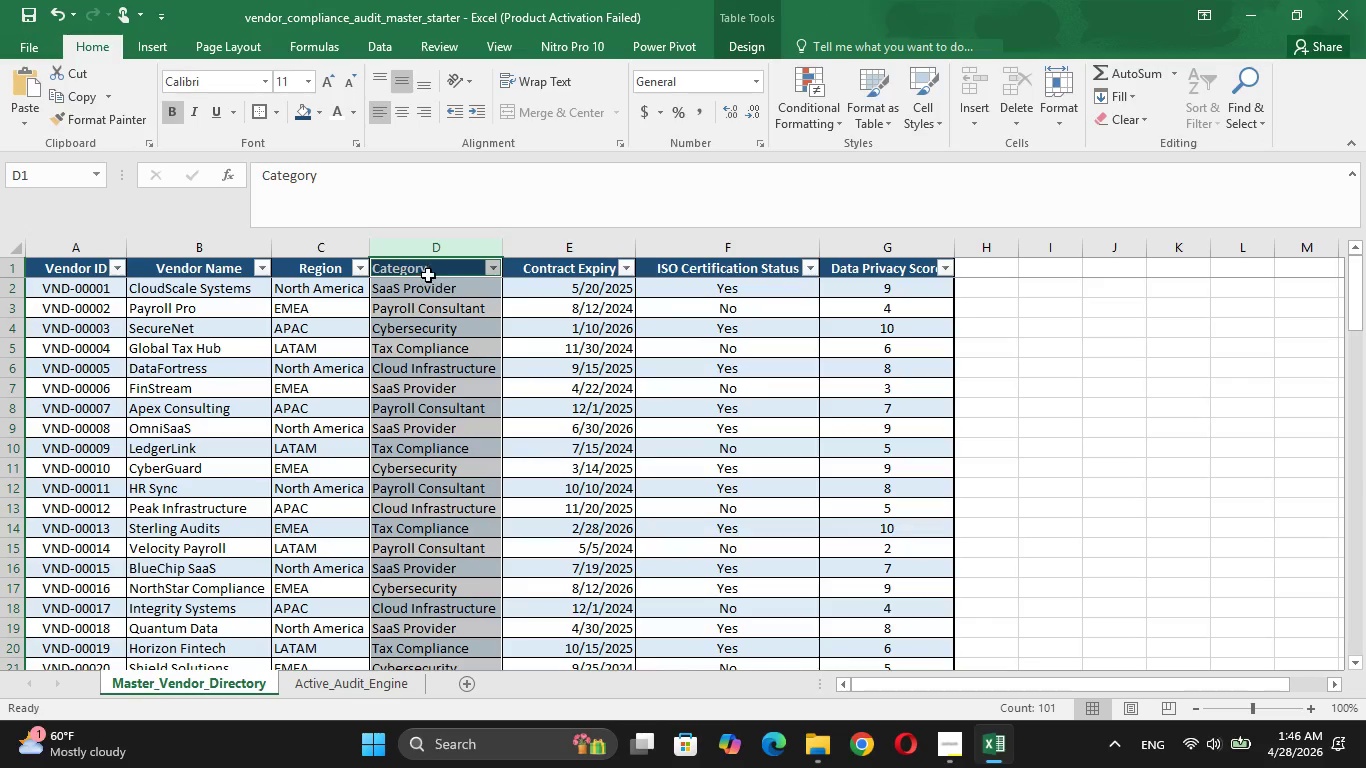 
left_click([429, 274])
 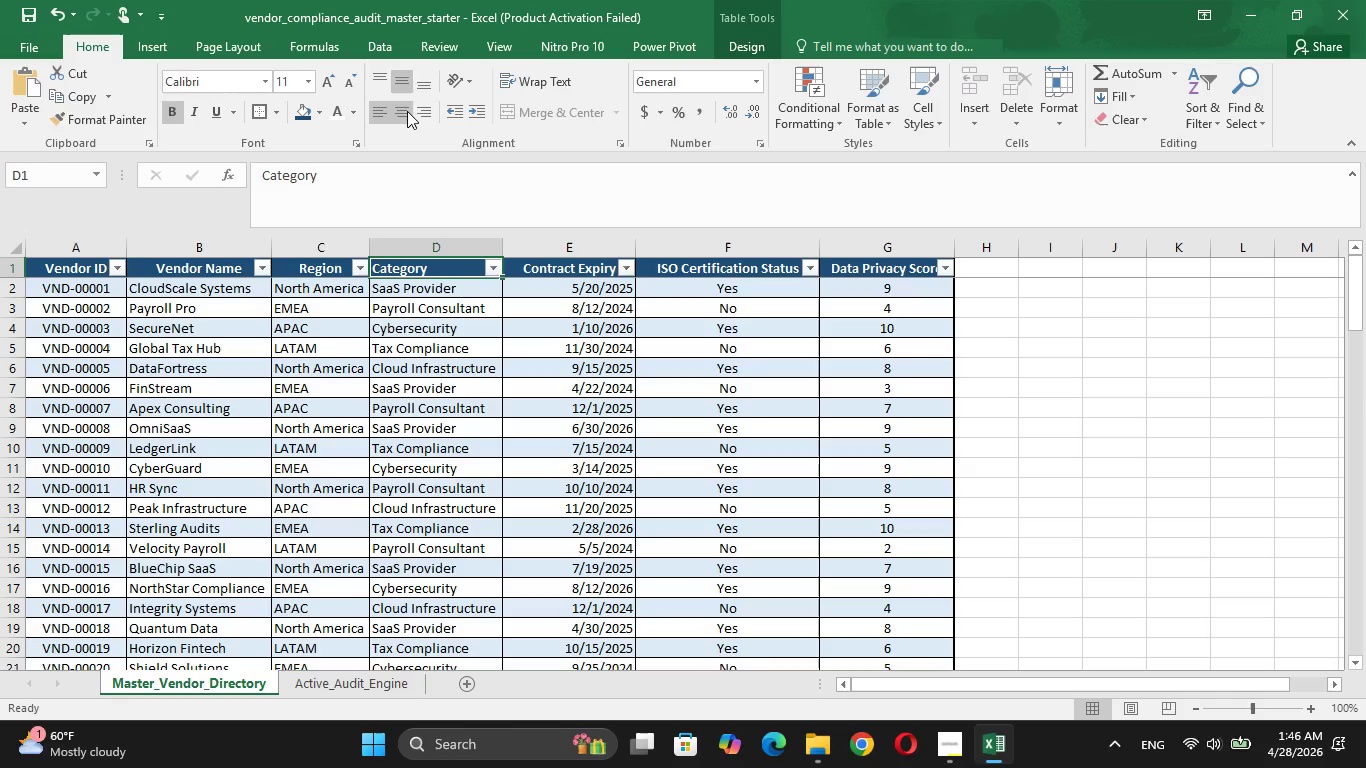 
left_click([403, 108])
 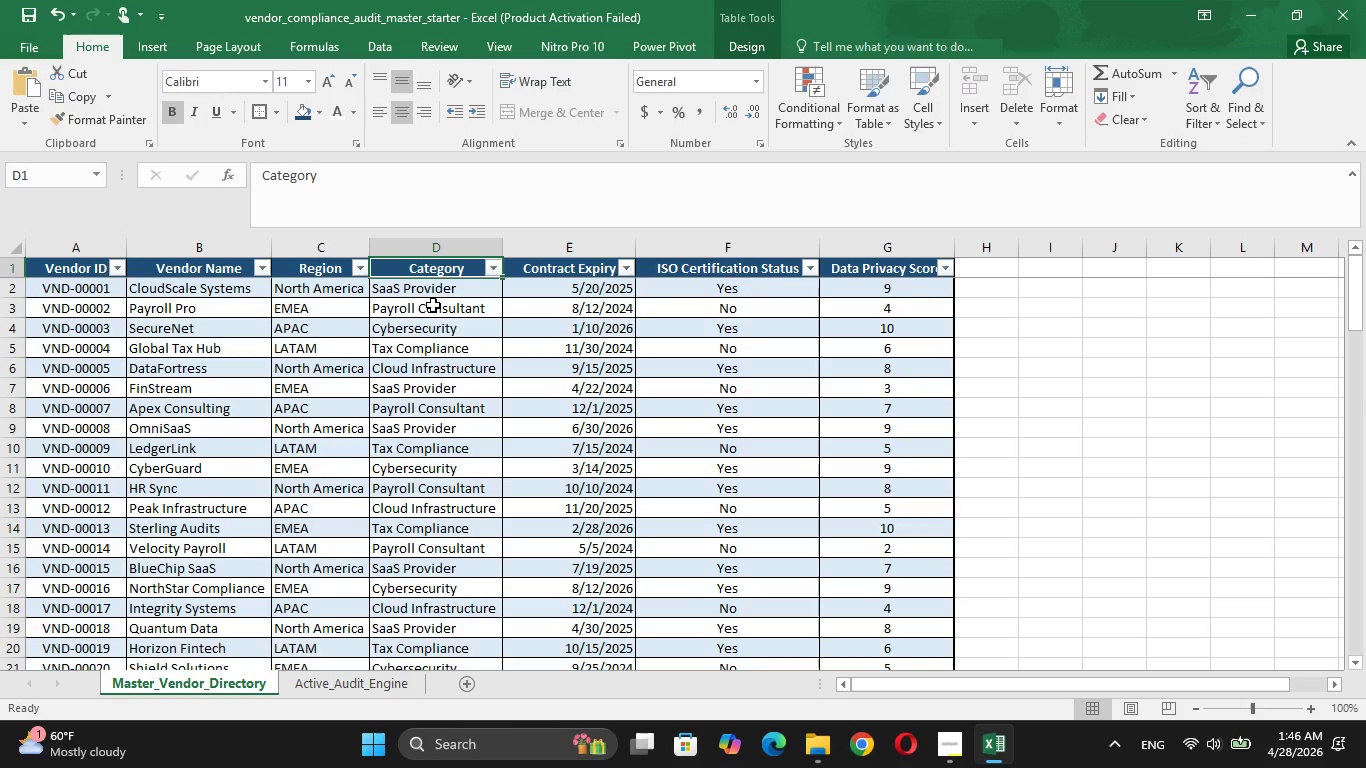 
left_click([433, 305])
 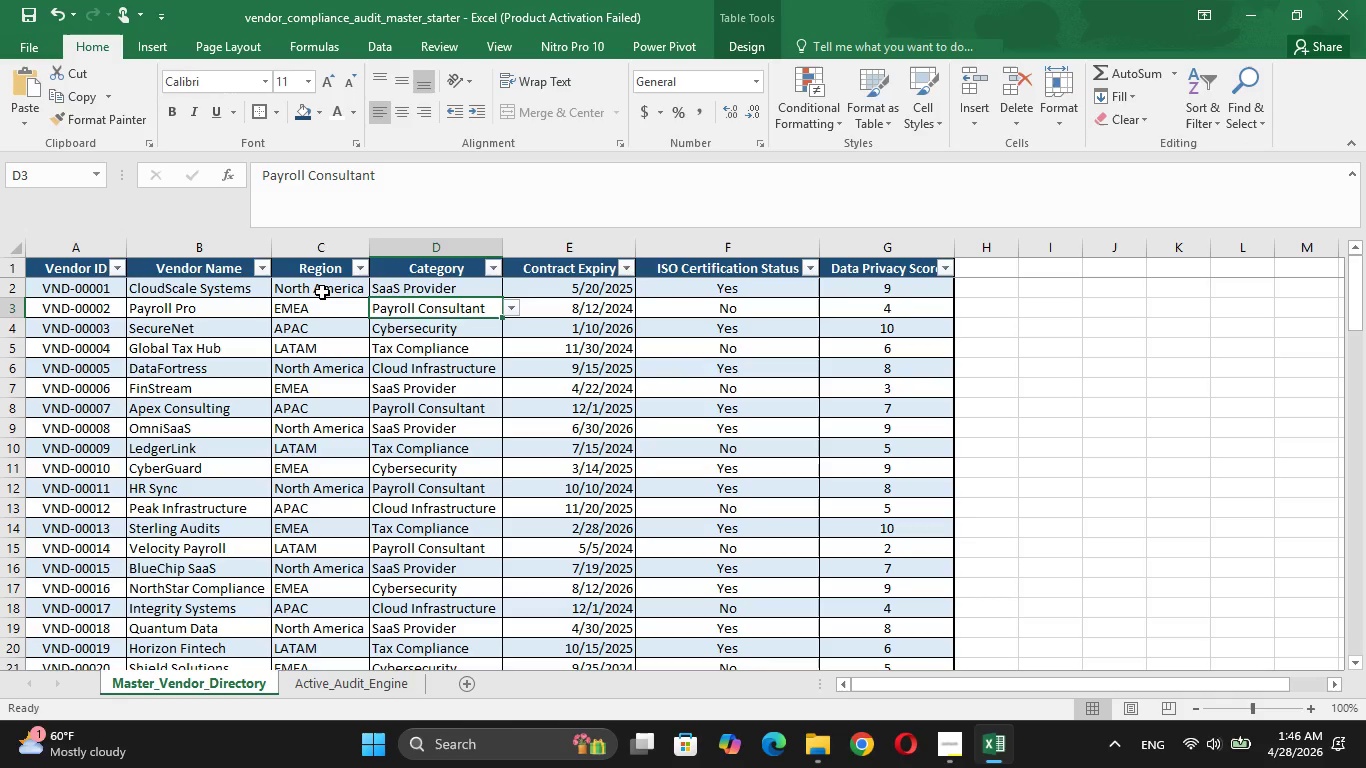 
left_click([322, 292])
 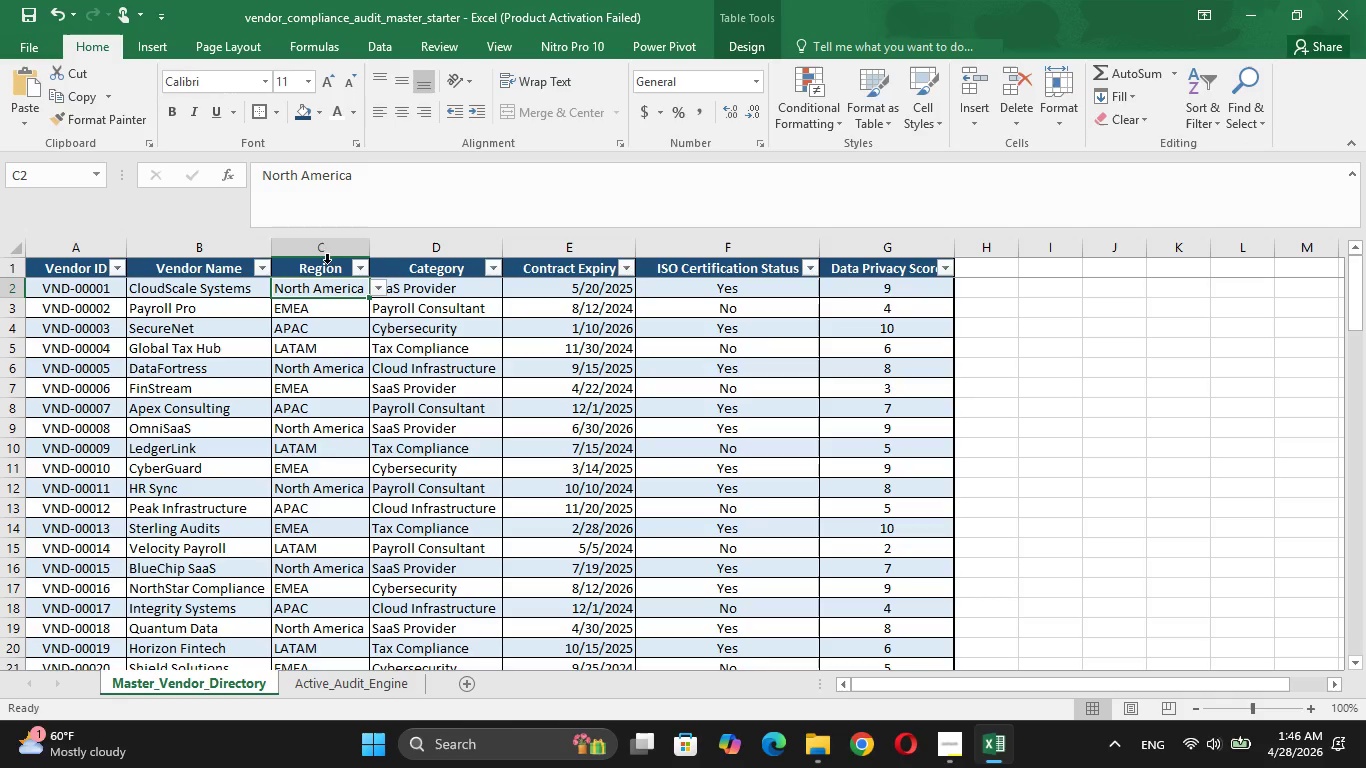 
left_click([328, 250])
 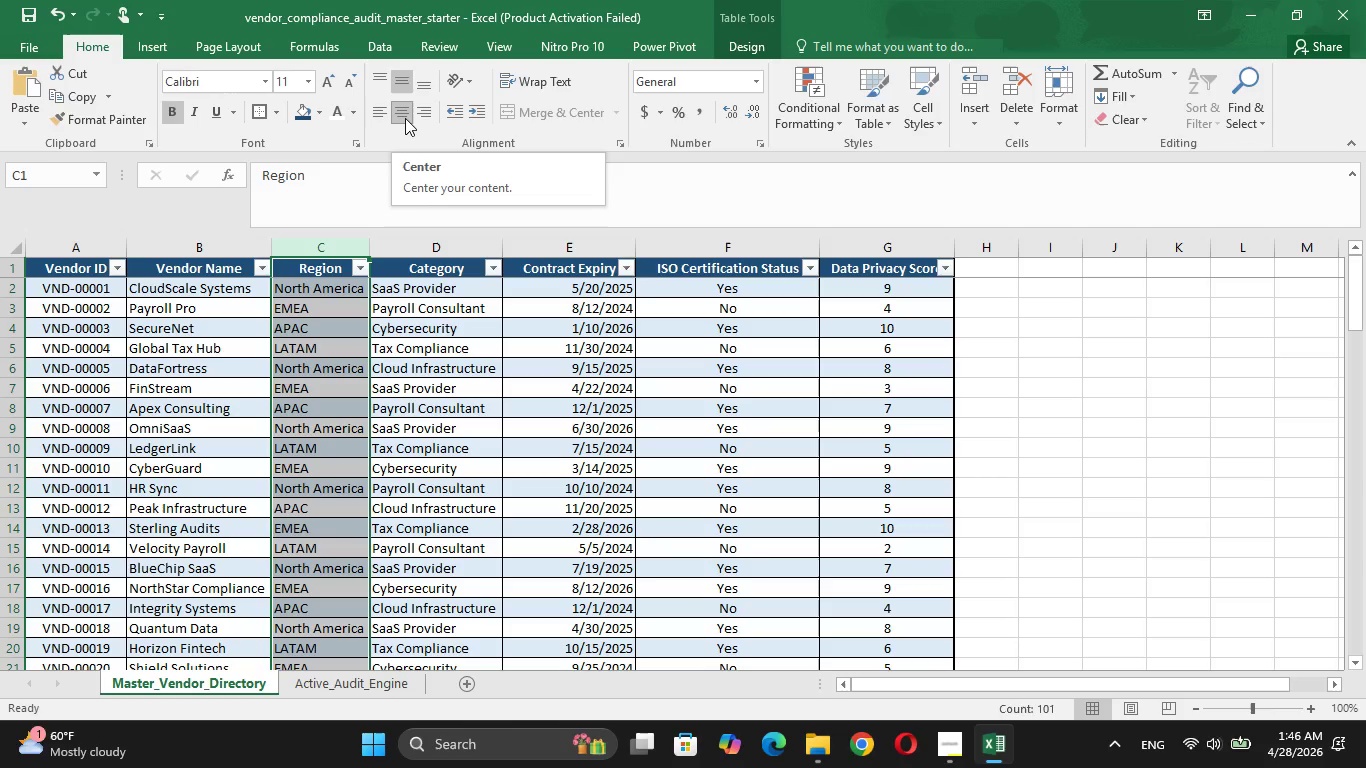 
left_click([405, 118])
 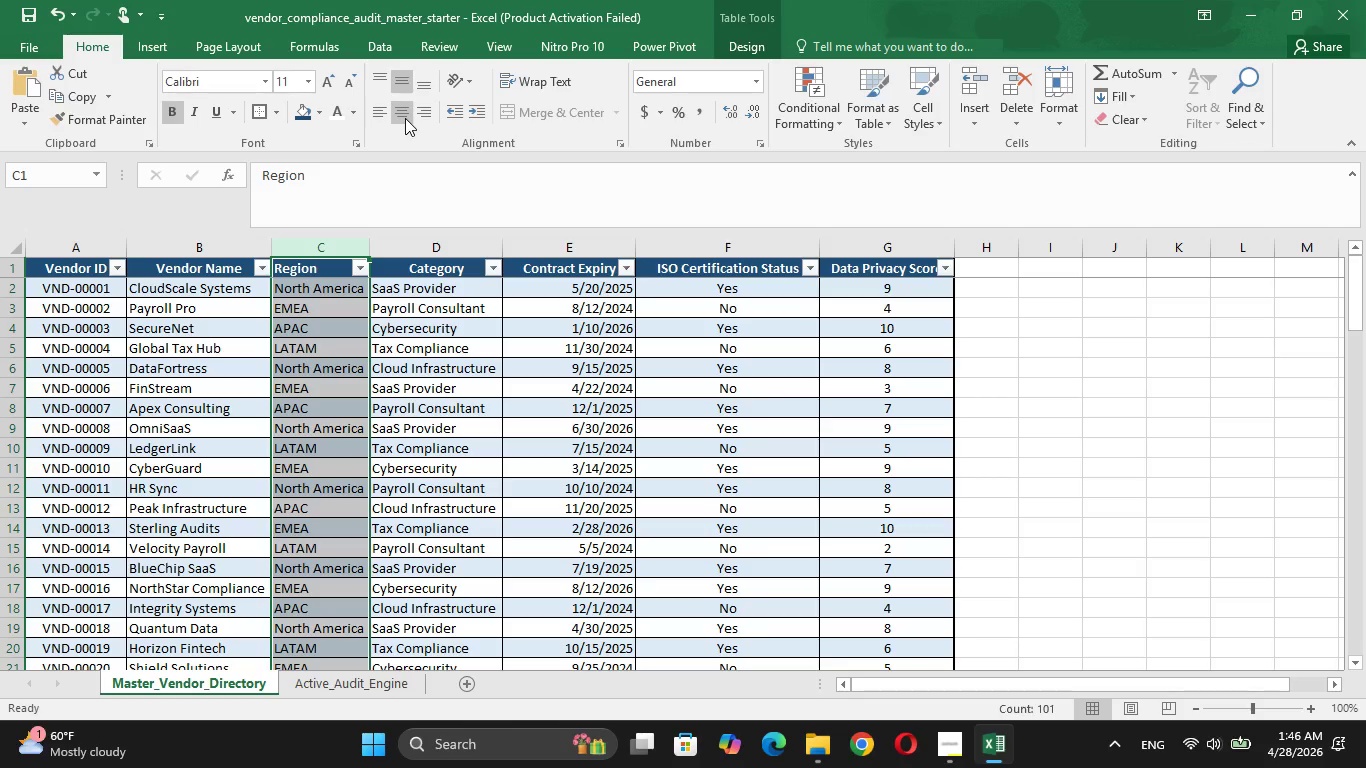 
left_click([405, 118])
 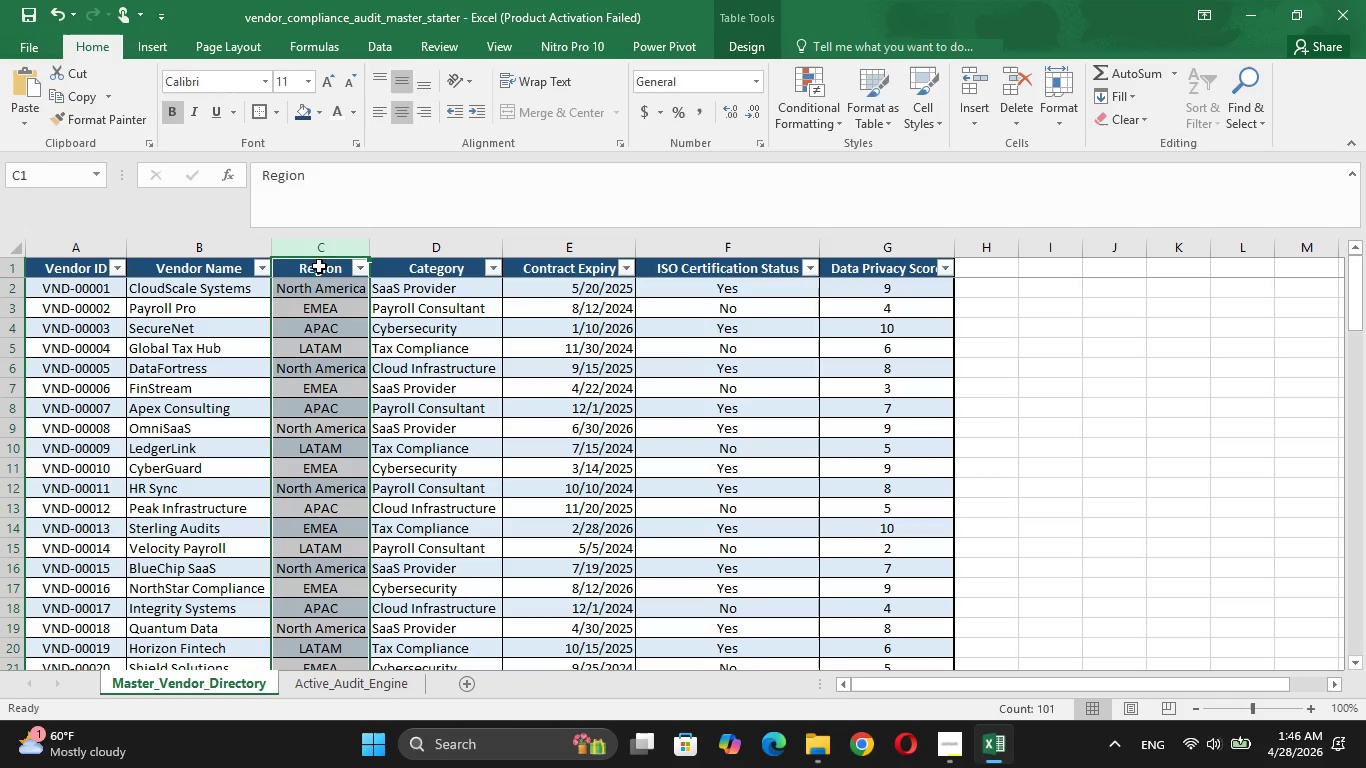 
left_click([319, 279])
 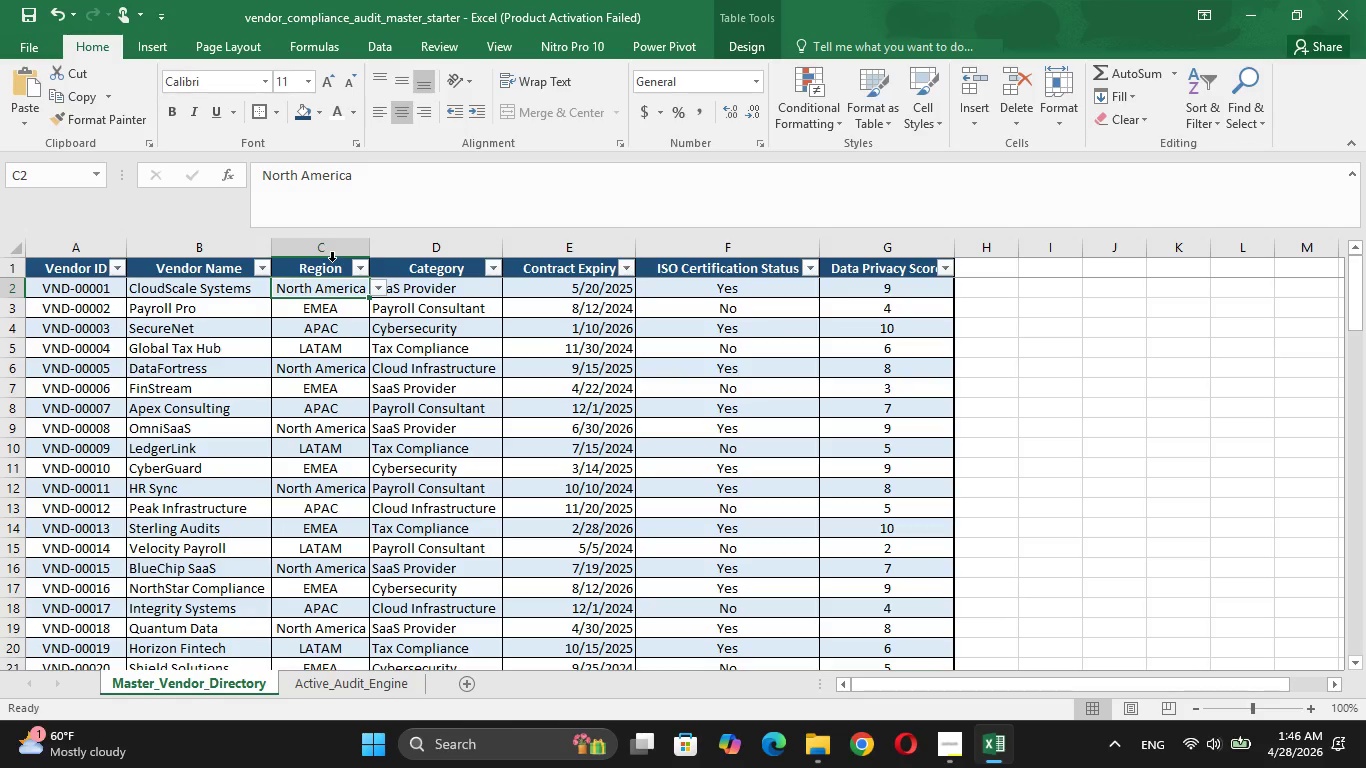 
left_click([332, 270])
 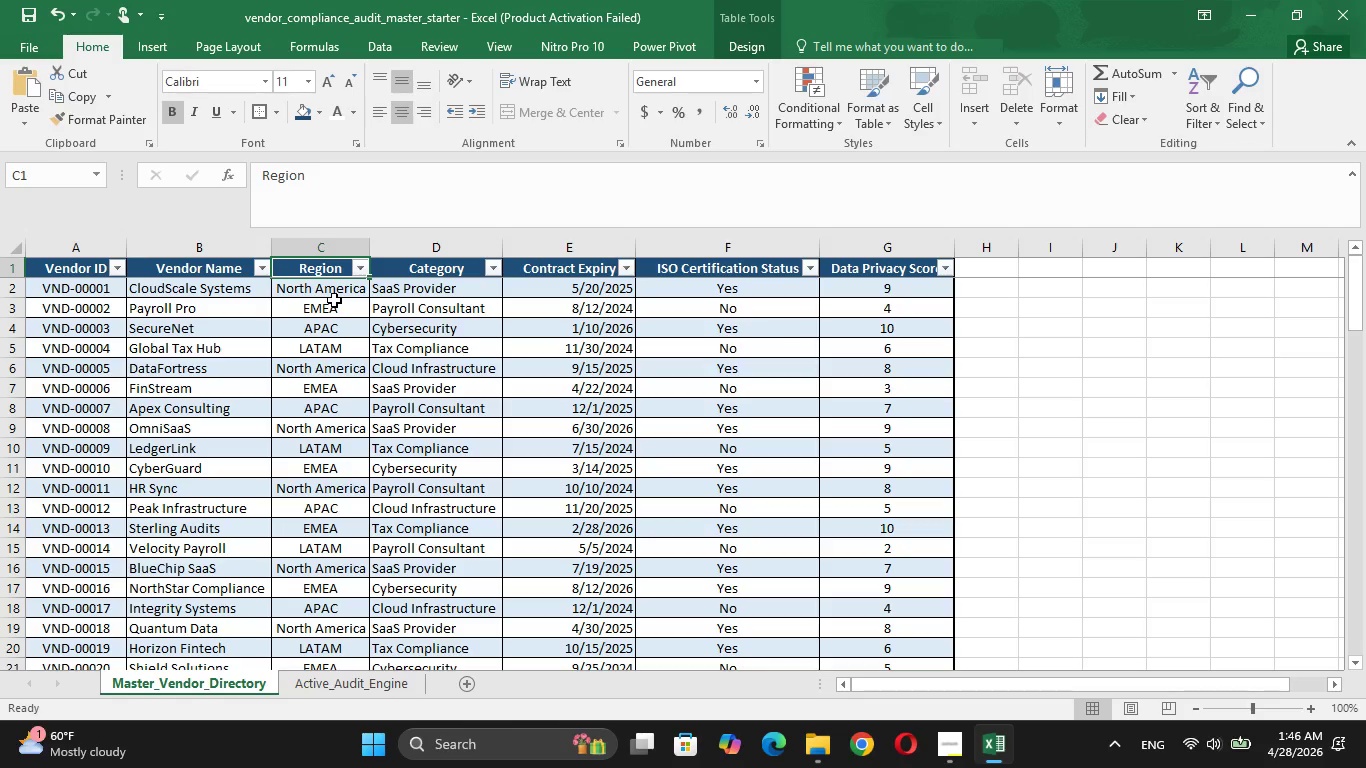 
left_click([334, 300])
 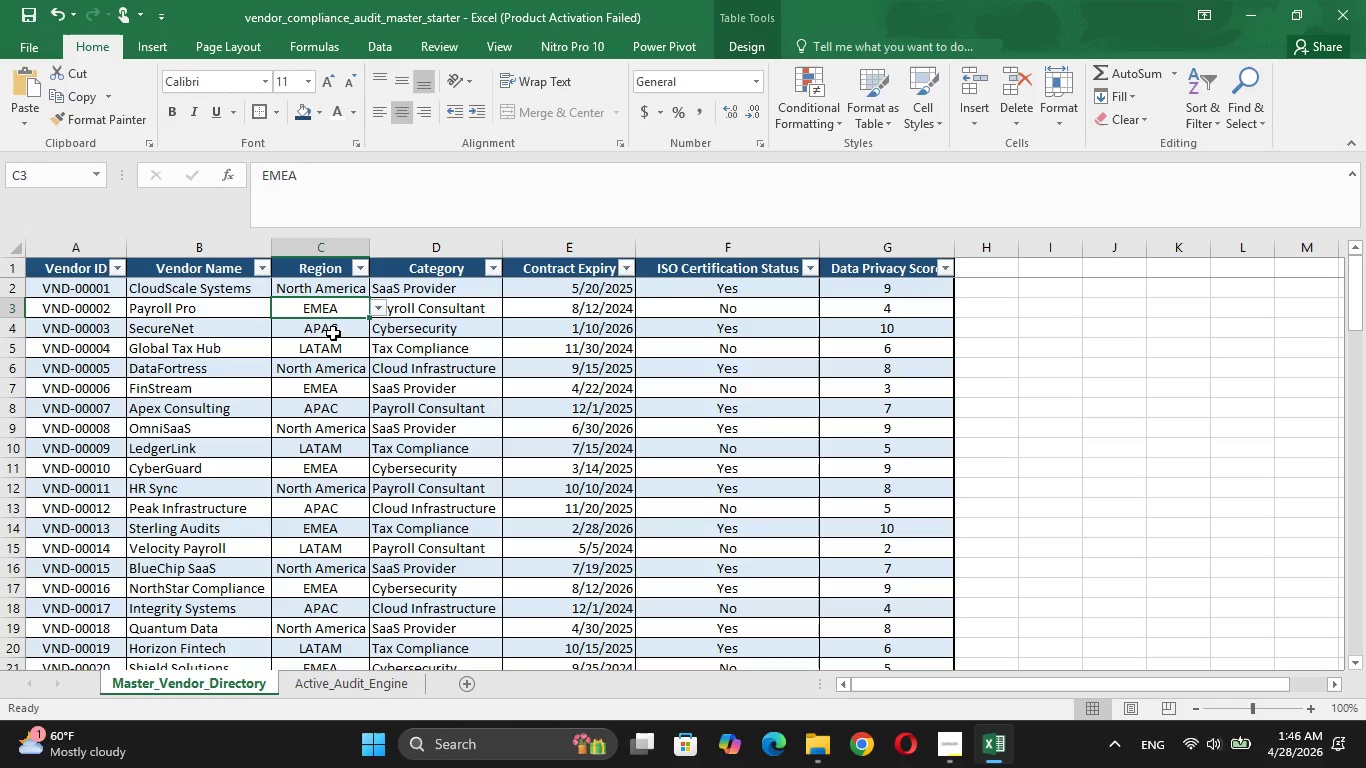 
left_click([333, 331])
 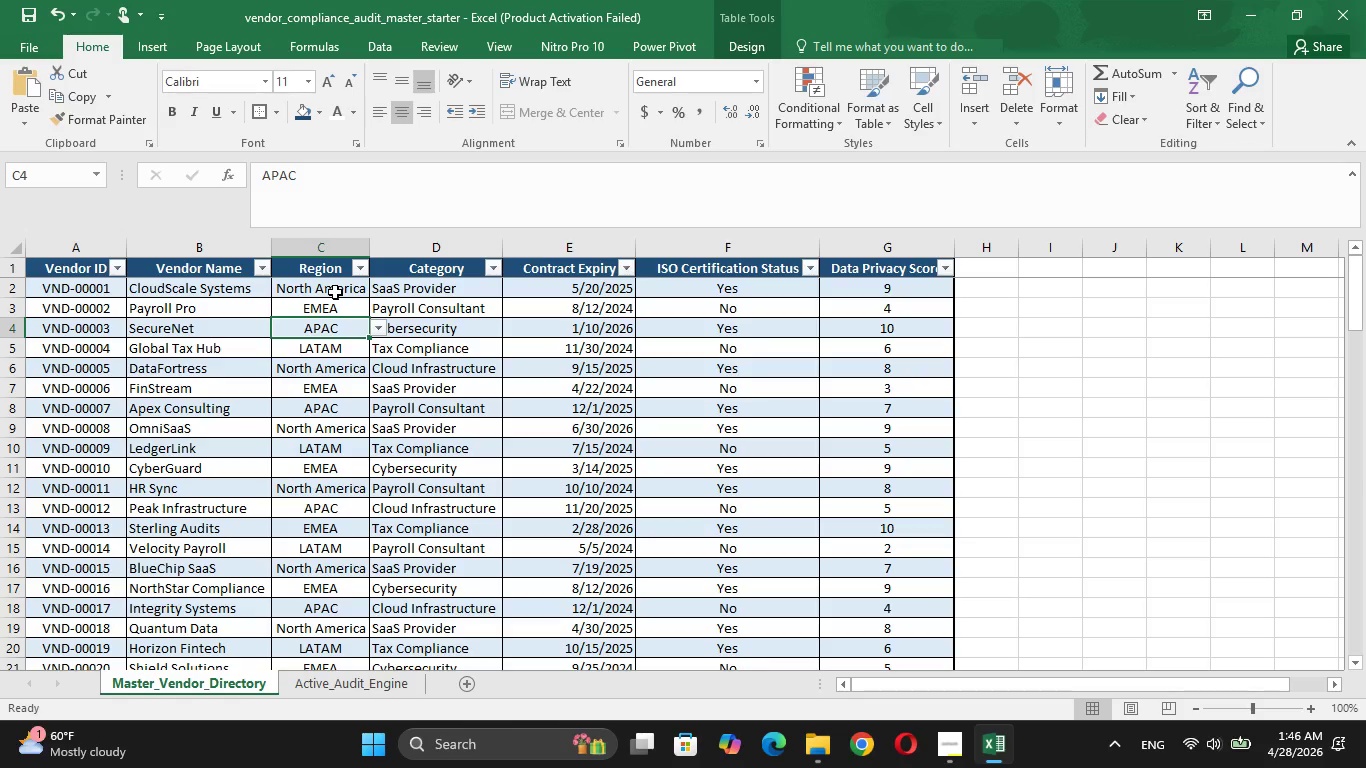 
left_click([335, 292])
 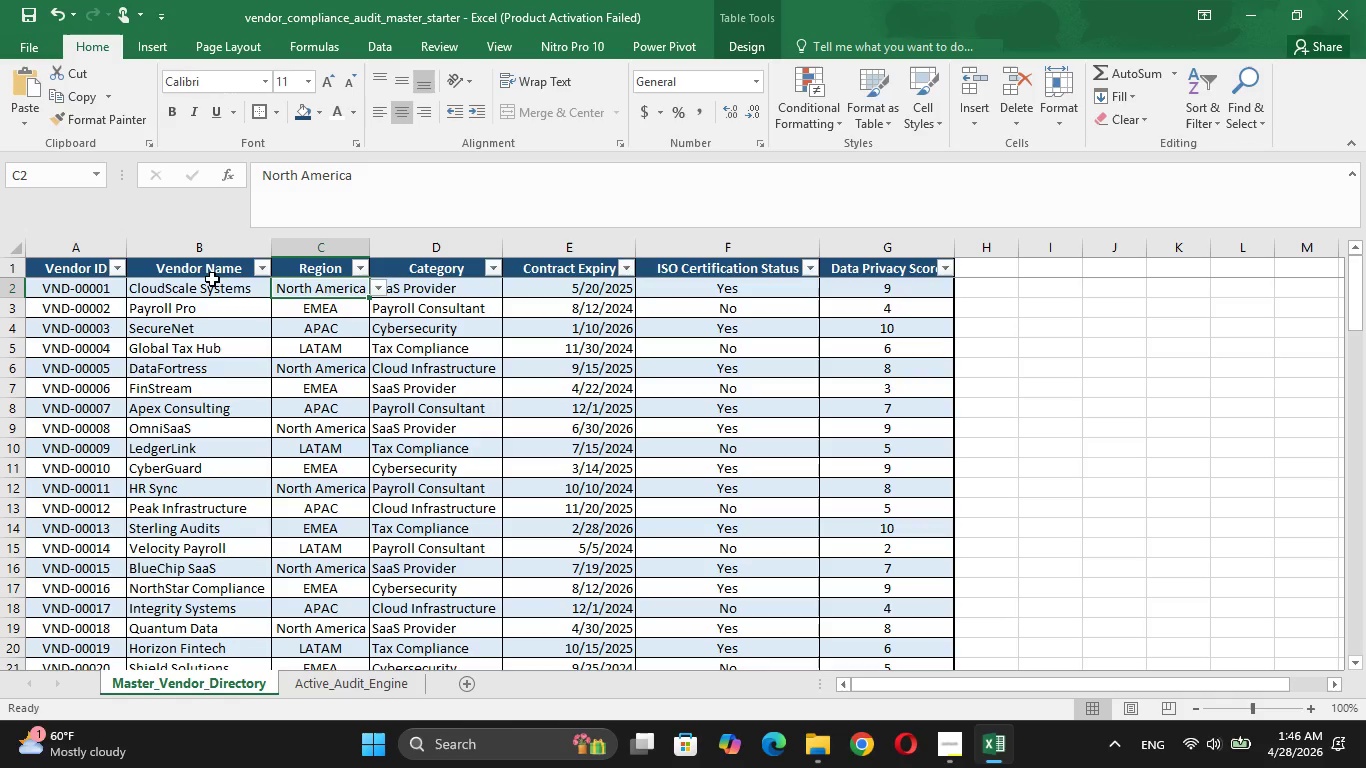 
left_click([210, 288])
 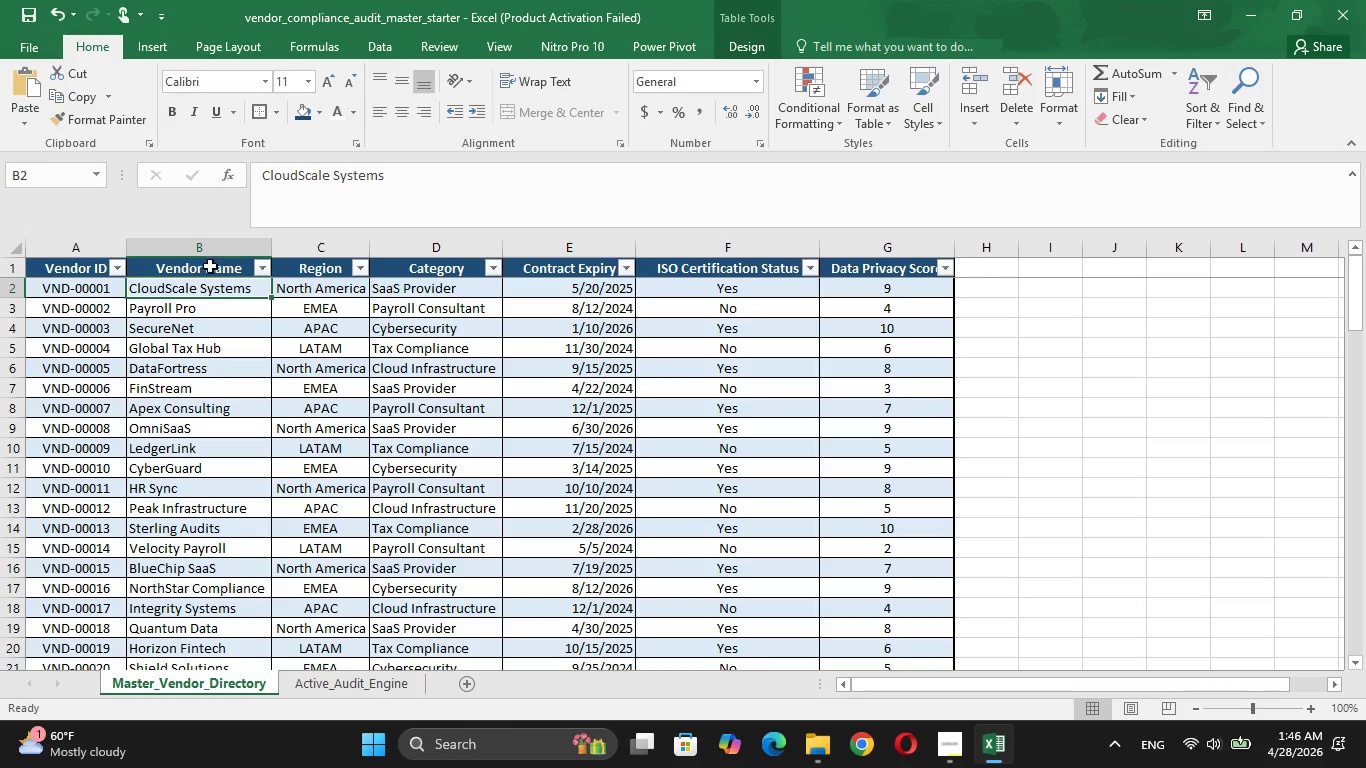 
left_click([209, 242])
 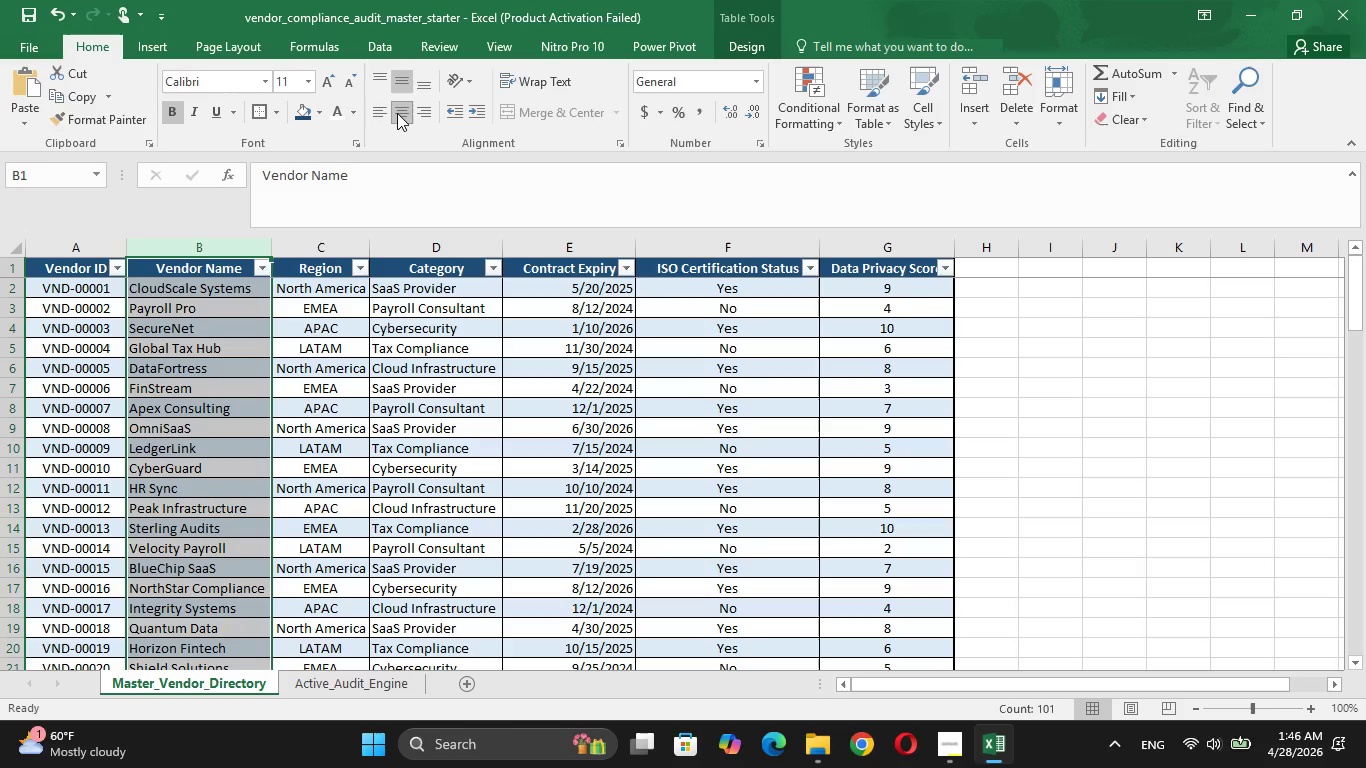 
left_click([397, 113])
 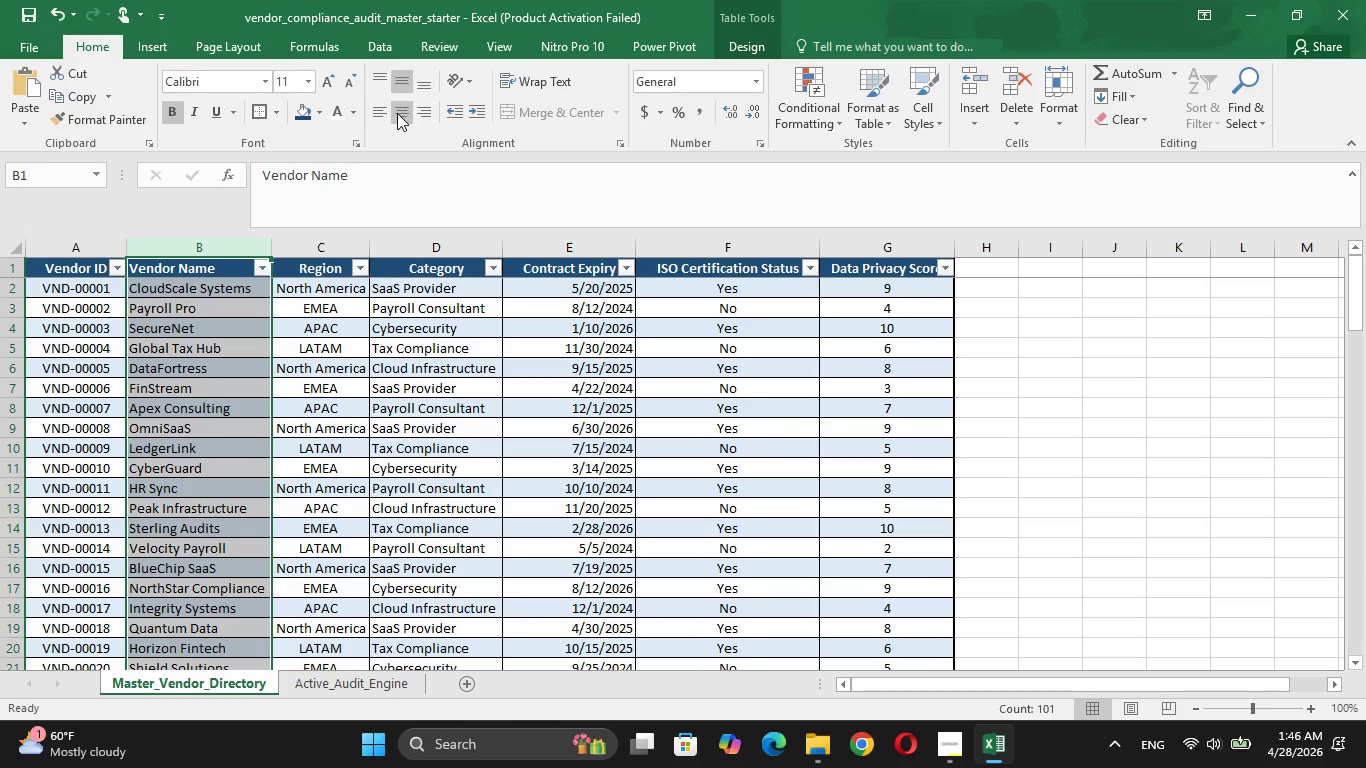 
left_click([397, 113])
 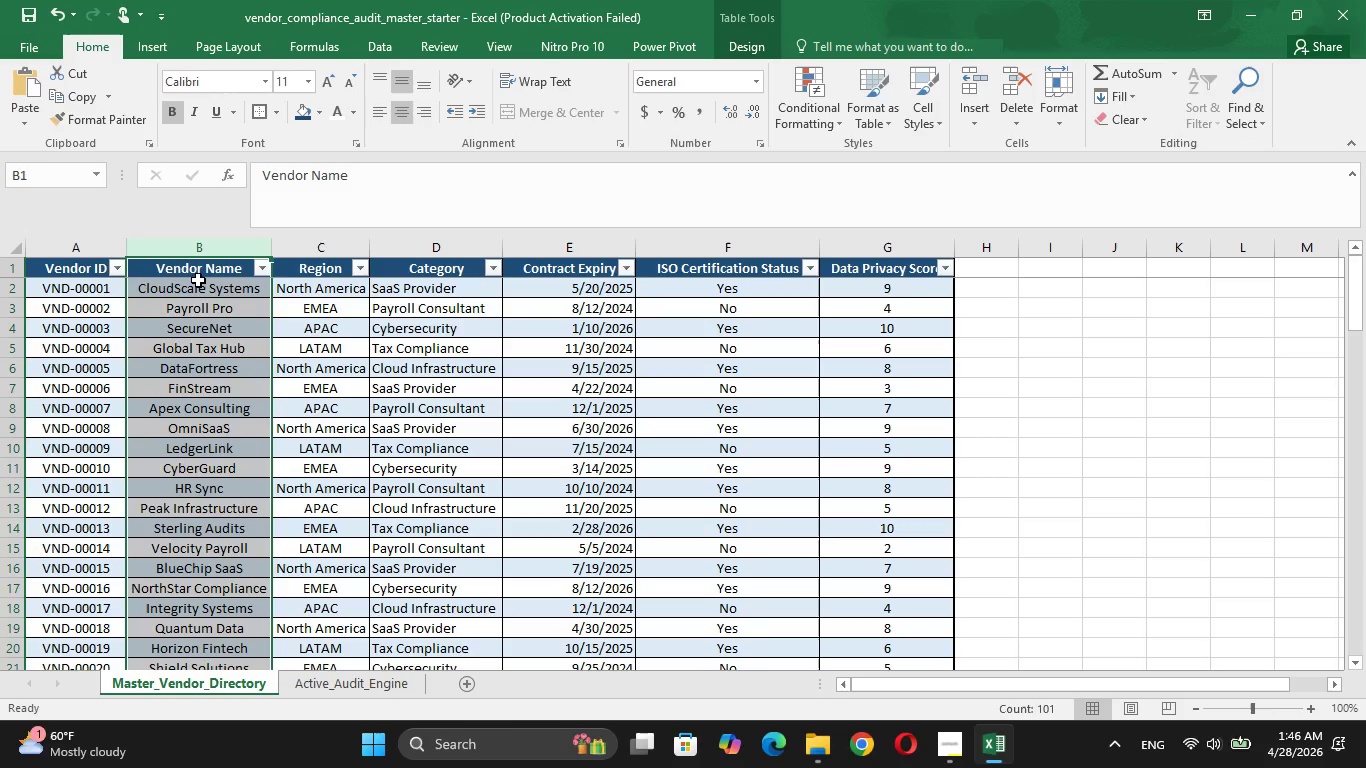 
left_click([198, 276])
 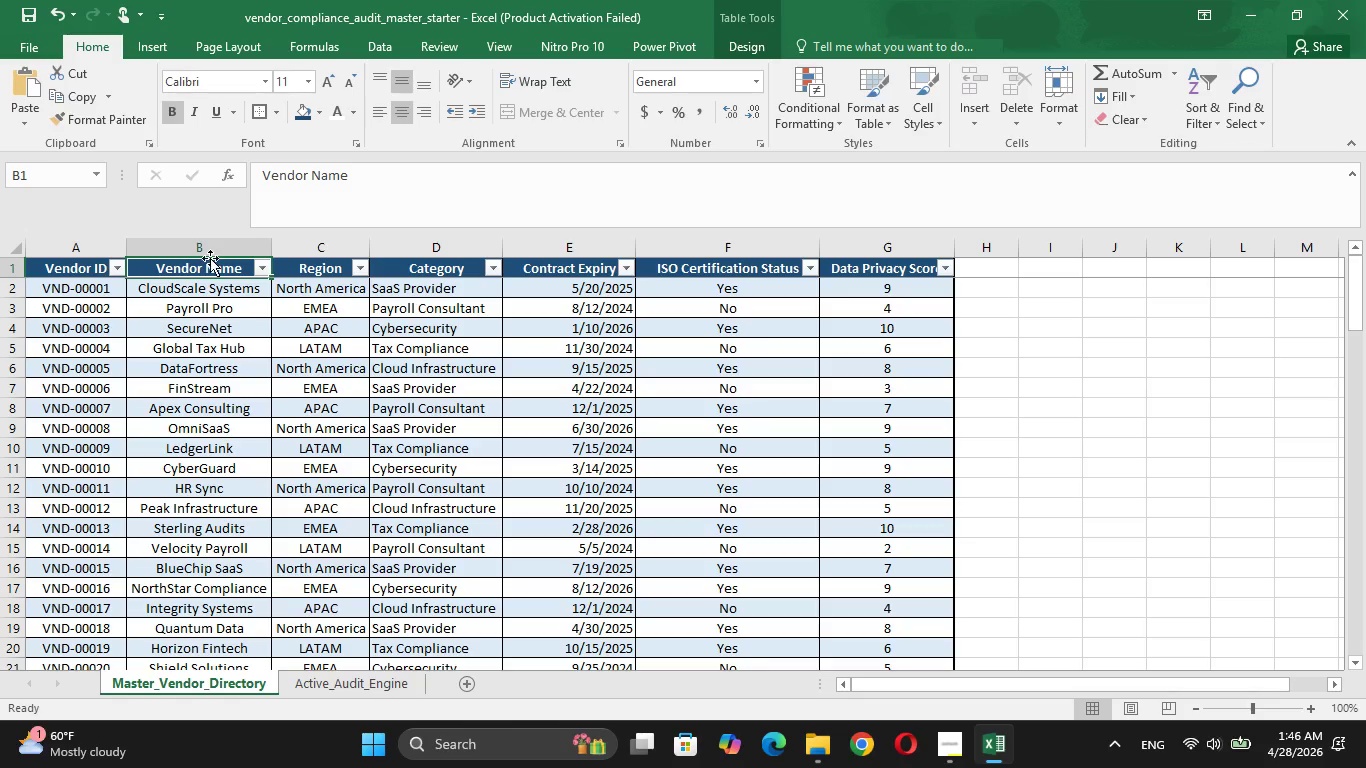 
left_click([210, 256])
 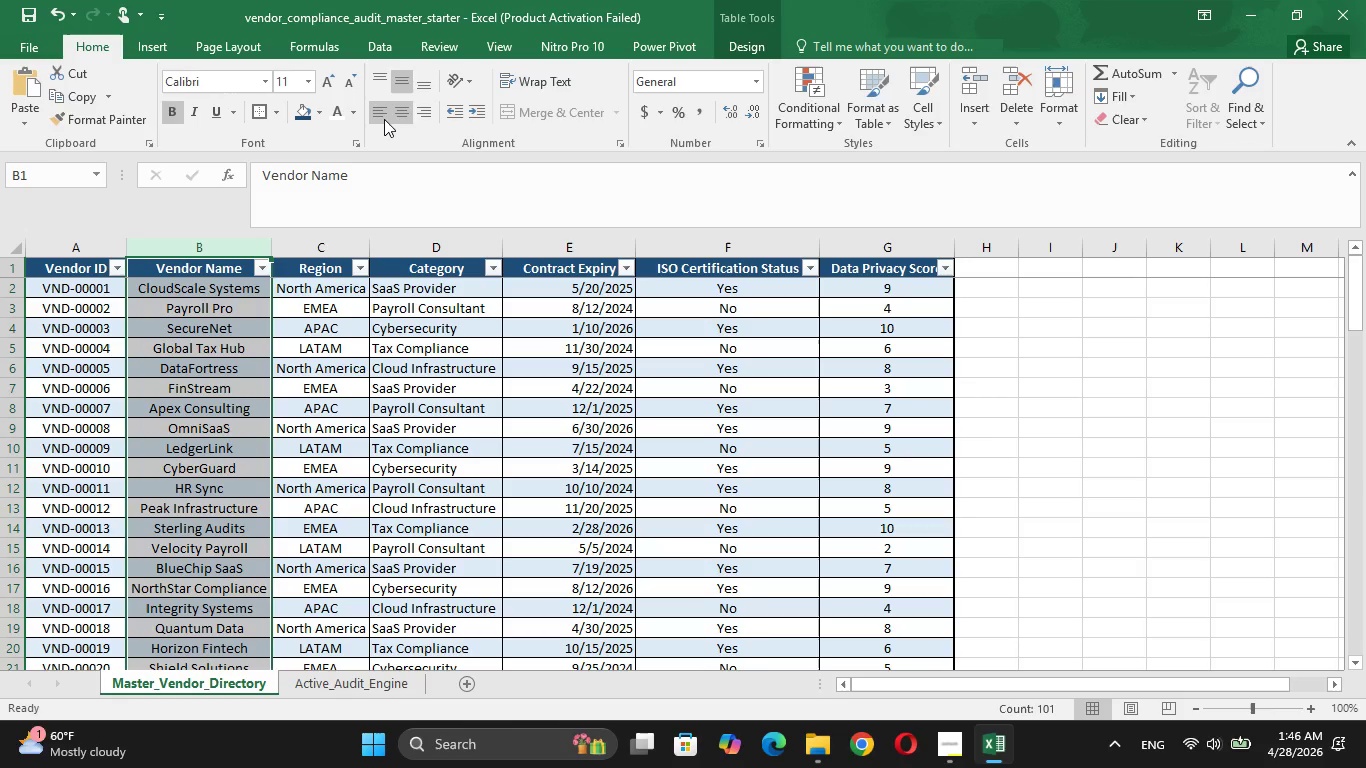 
left_click([385, 116])
 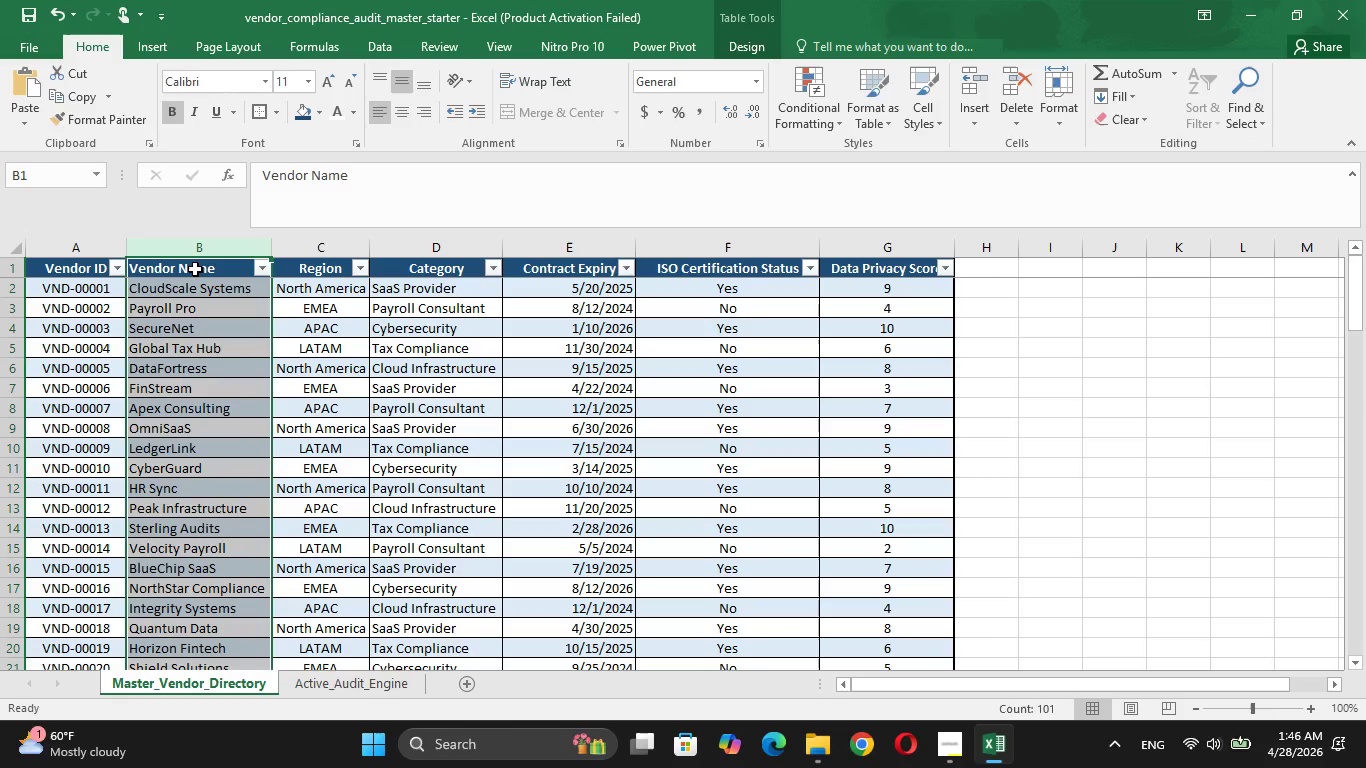 
left_click([195, 270])
 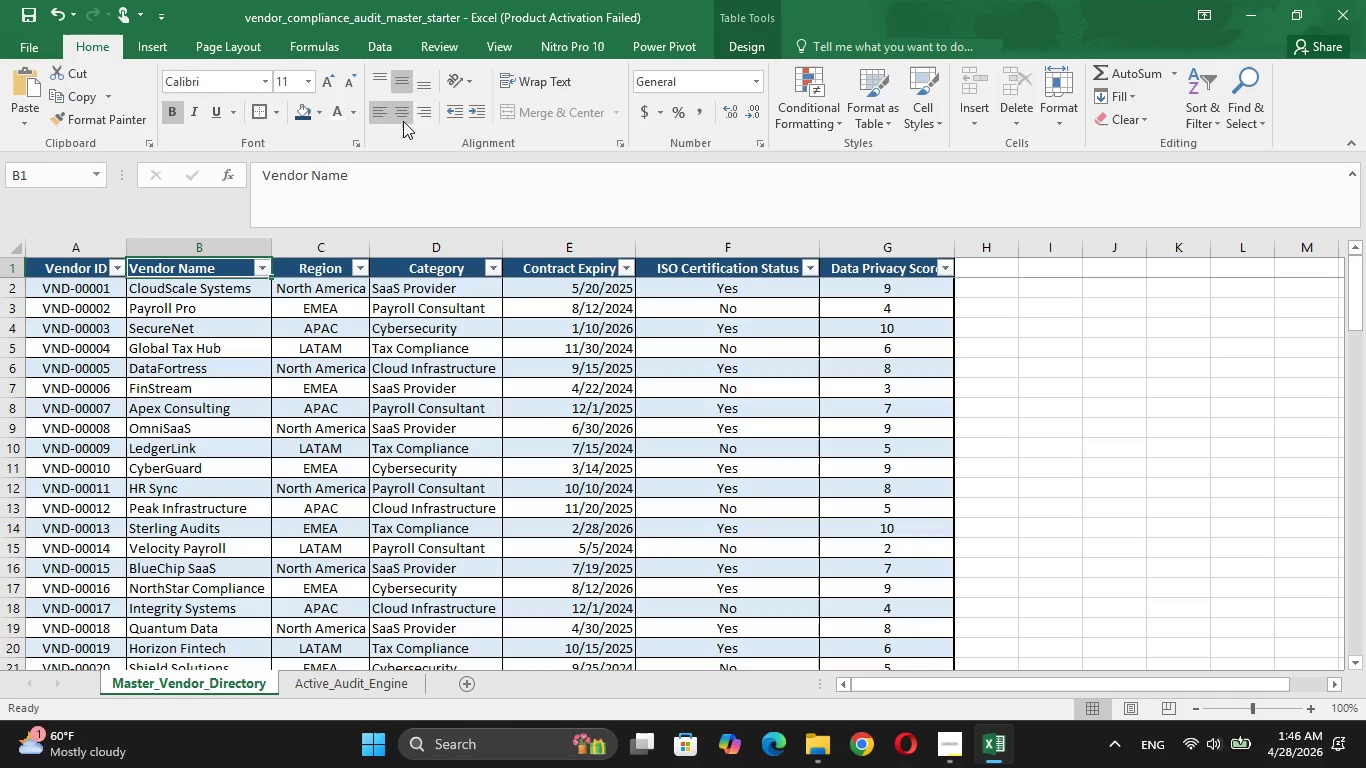 
left_click([403, 121])
 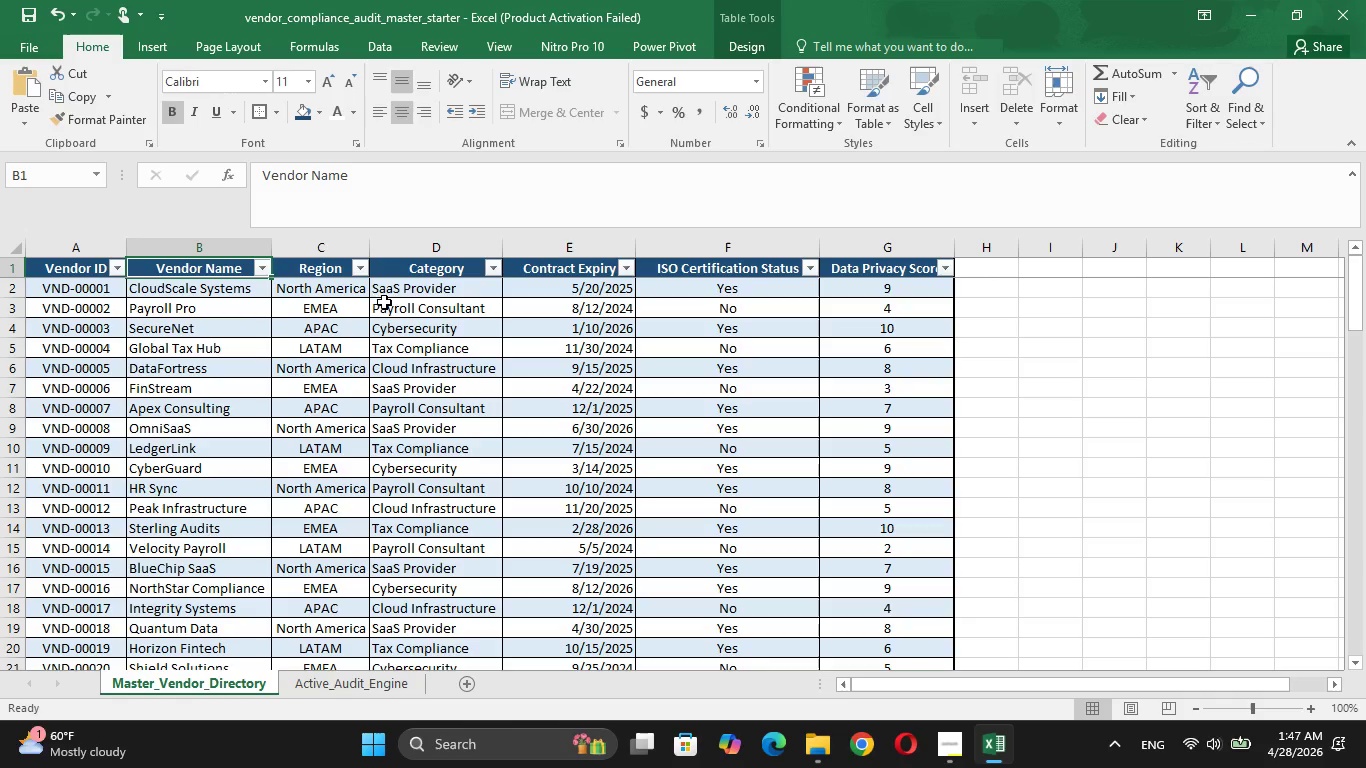 
wait(5.52)
 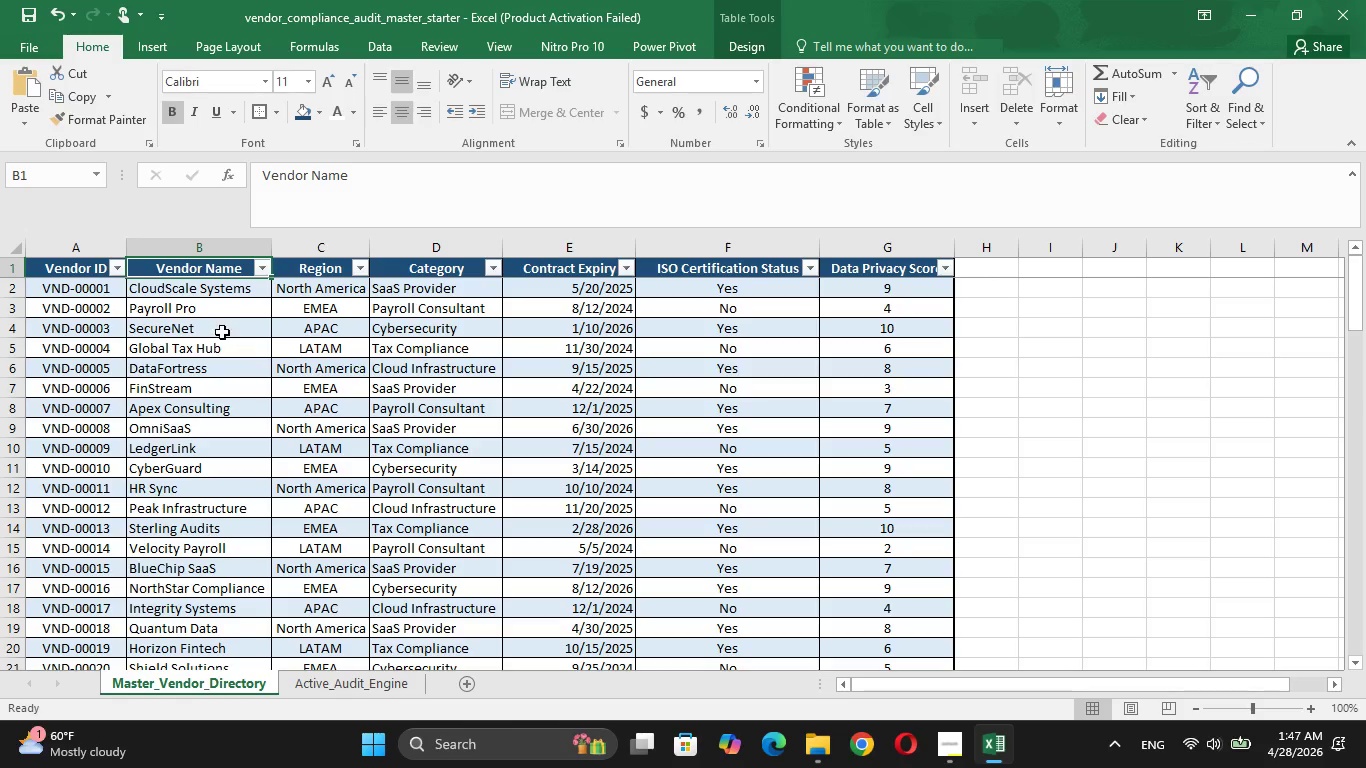 
left_click([573, 244])
 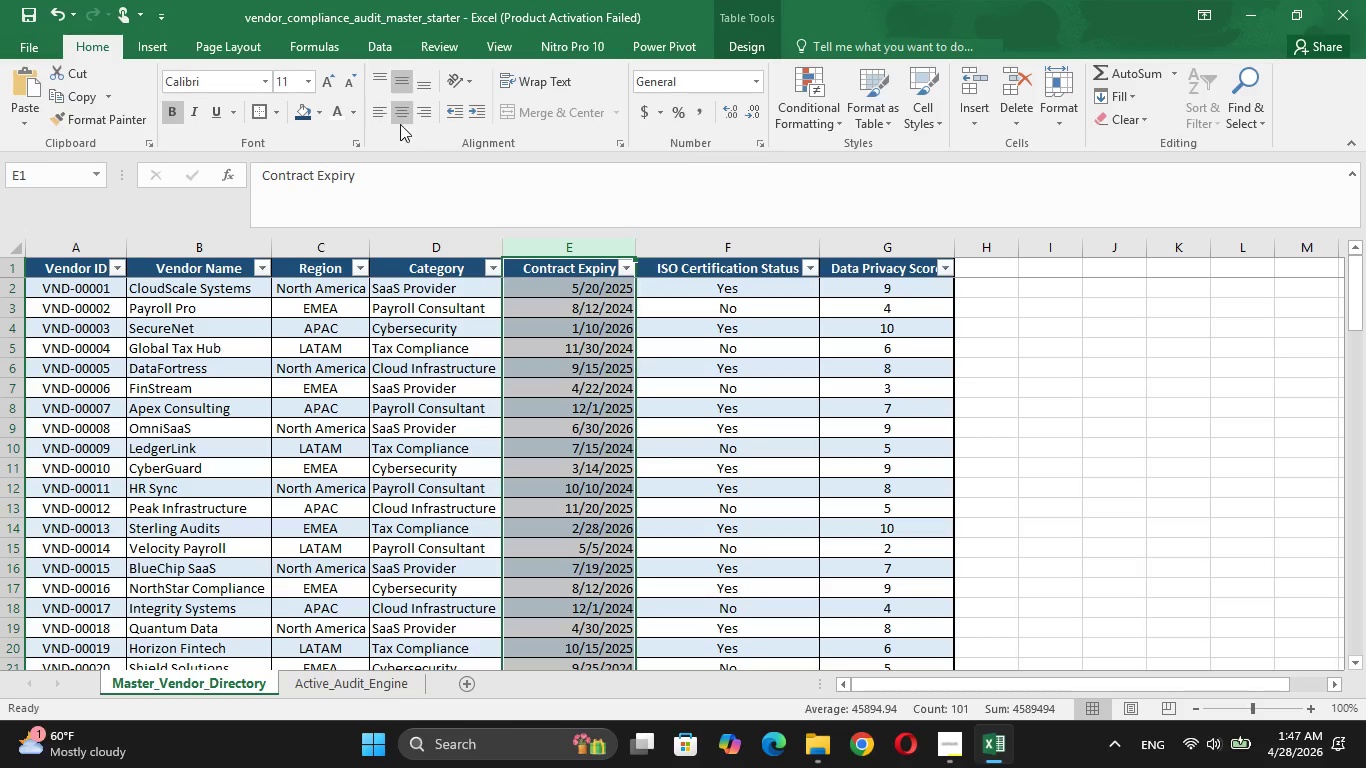 
left_click([398, 112])
 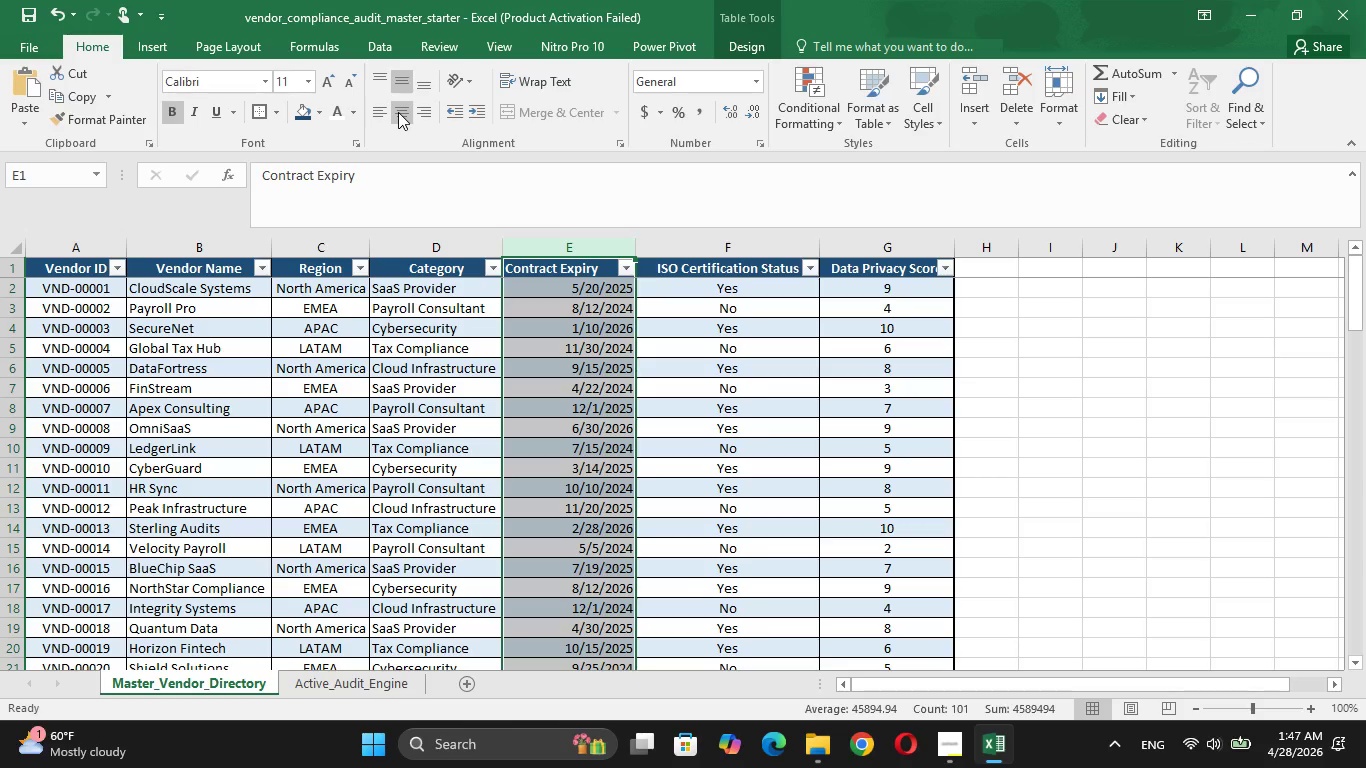 
left_click([398, 112])
 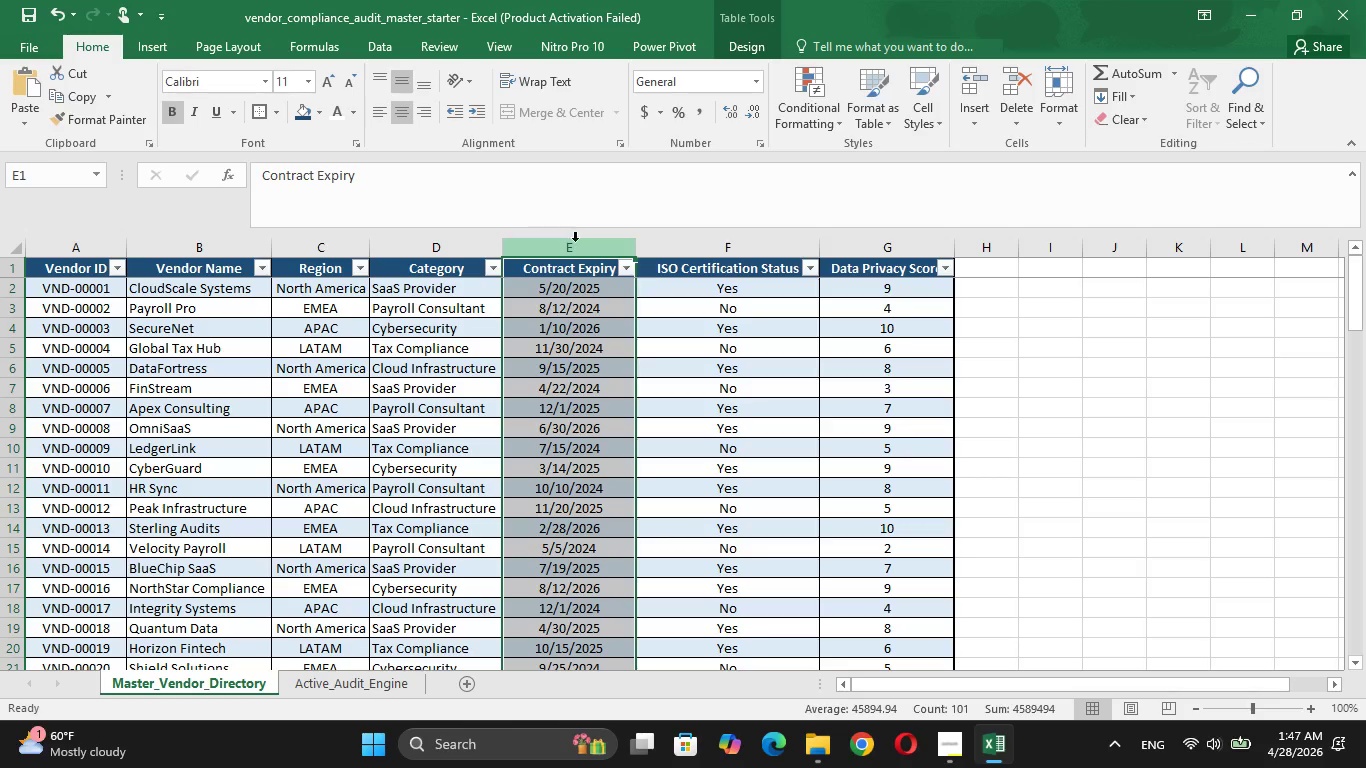 
left_click([602, 238])
 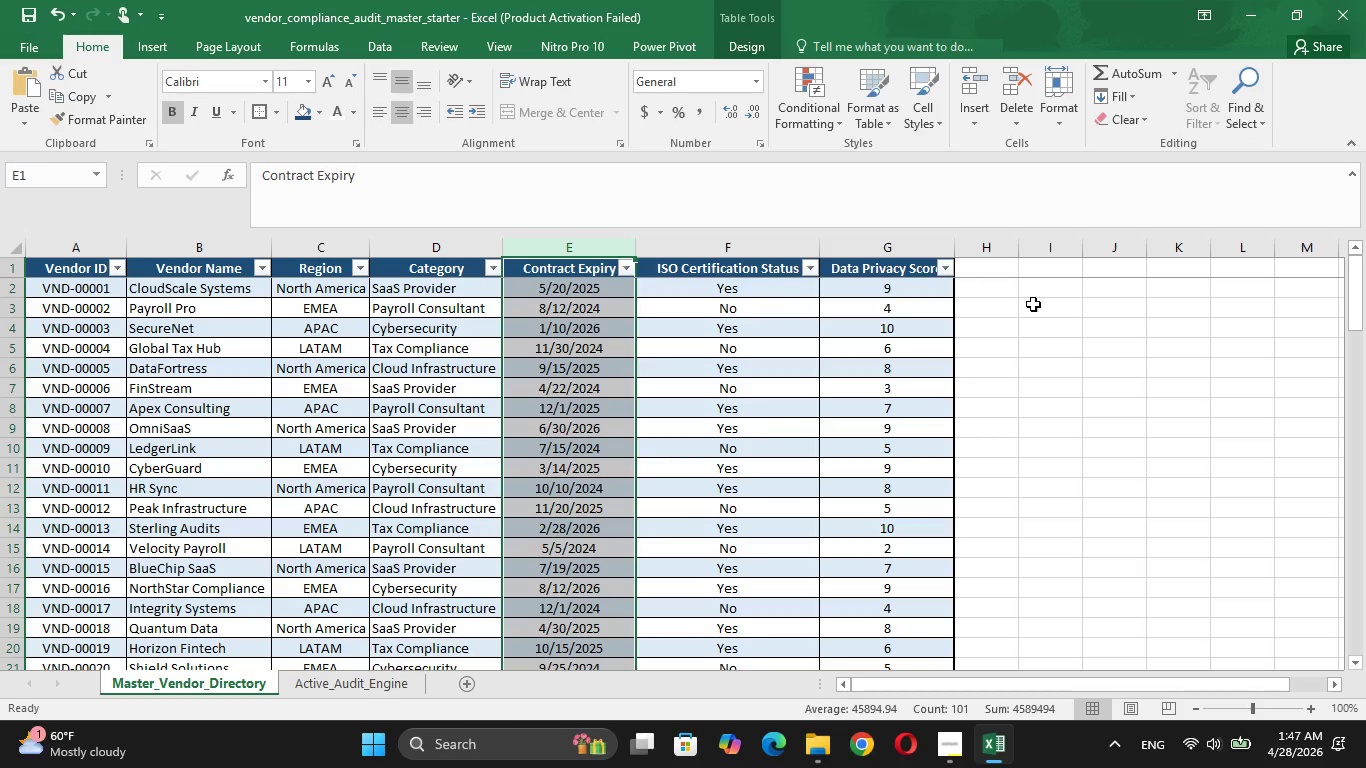 
left_click([1078, 316])
 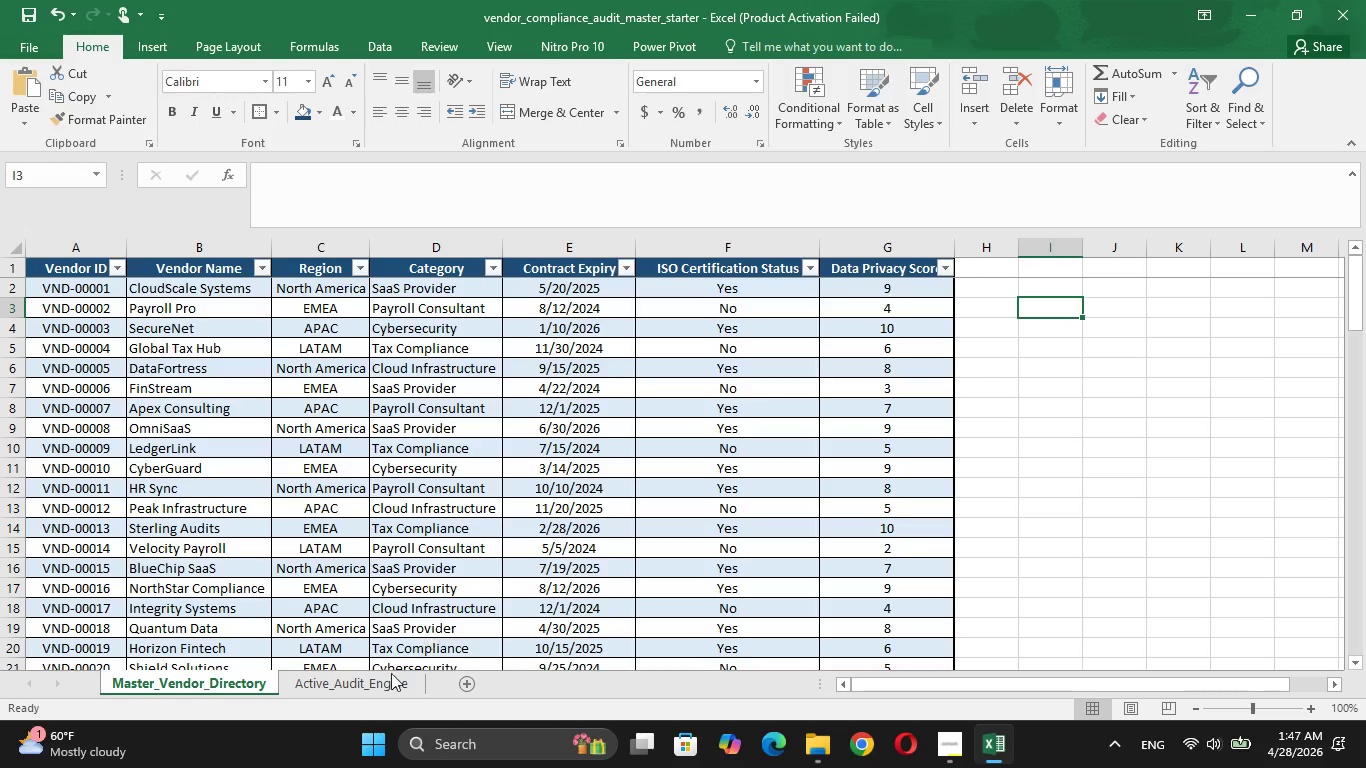 
left_click([370, 687])
 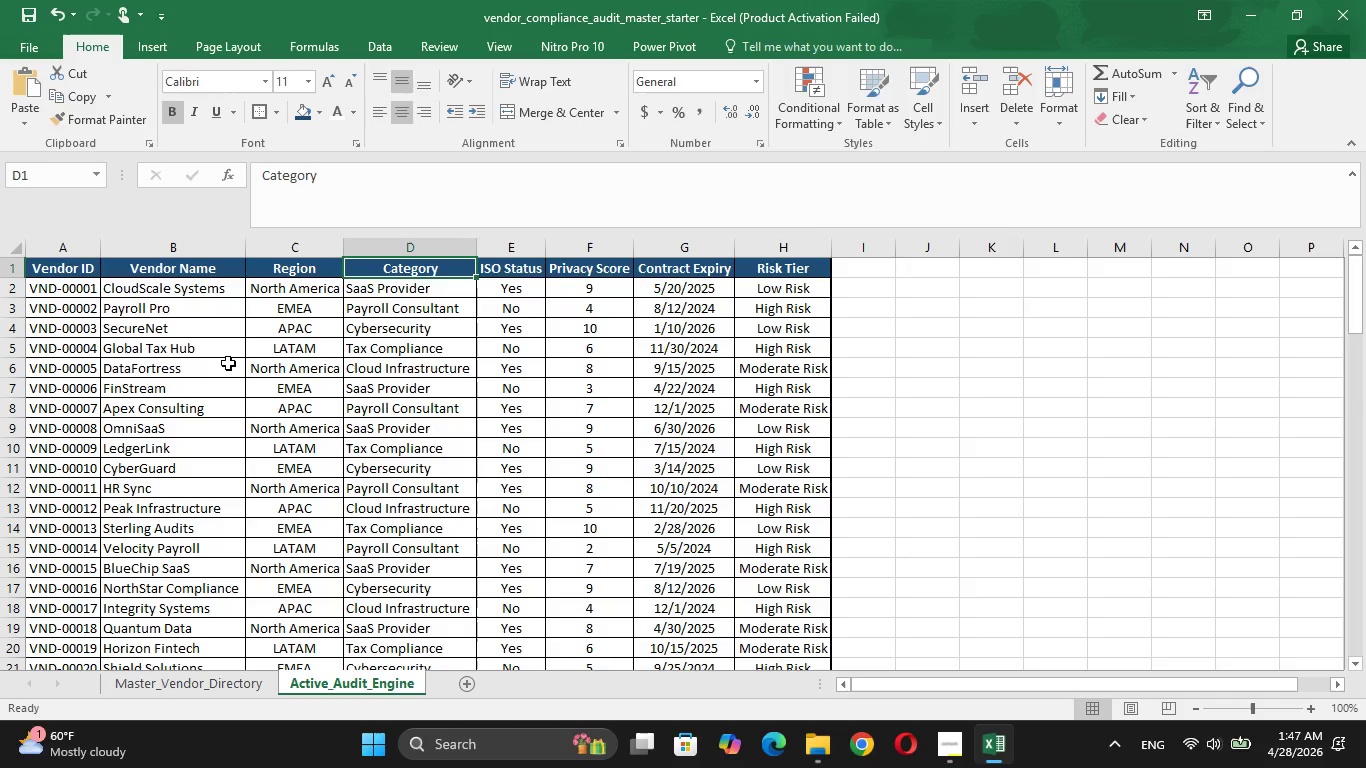 
left_click([220, 373])
 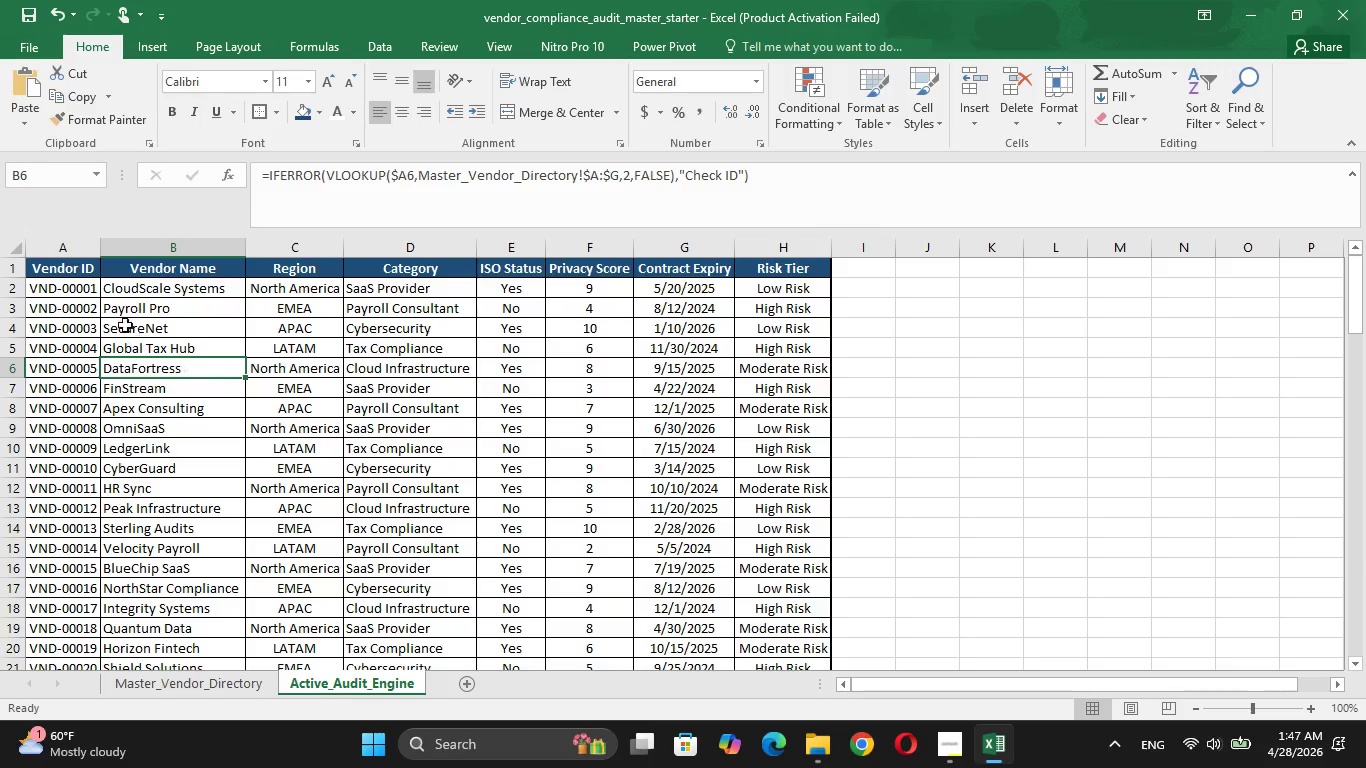 
left_click([89, 291])
 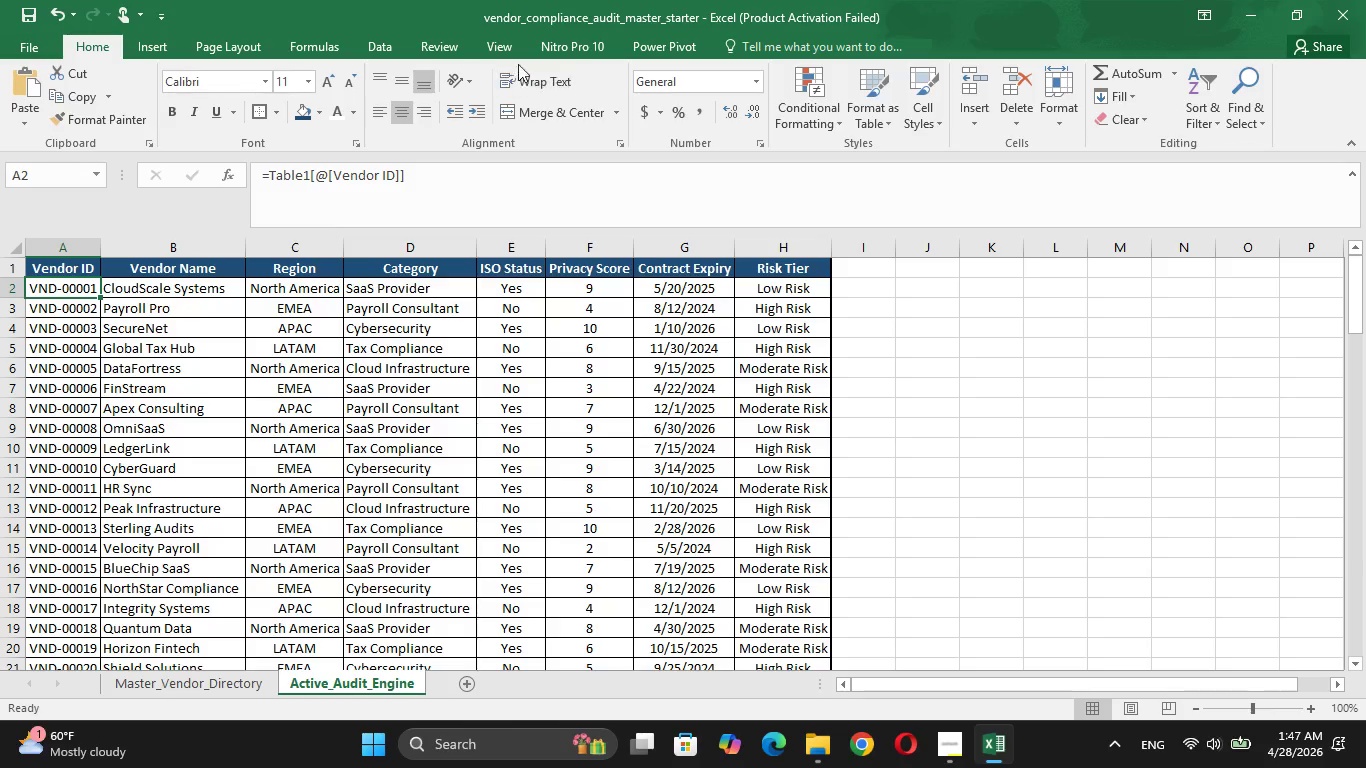 
left_click([501, 51])
 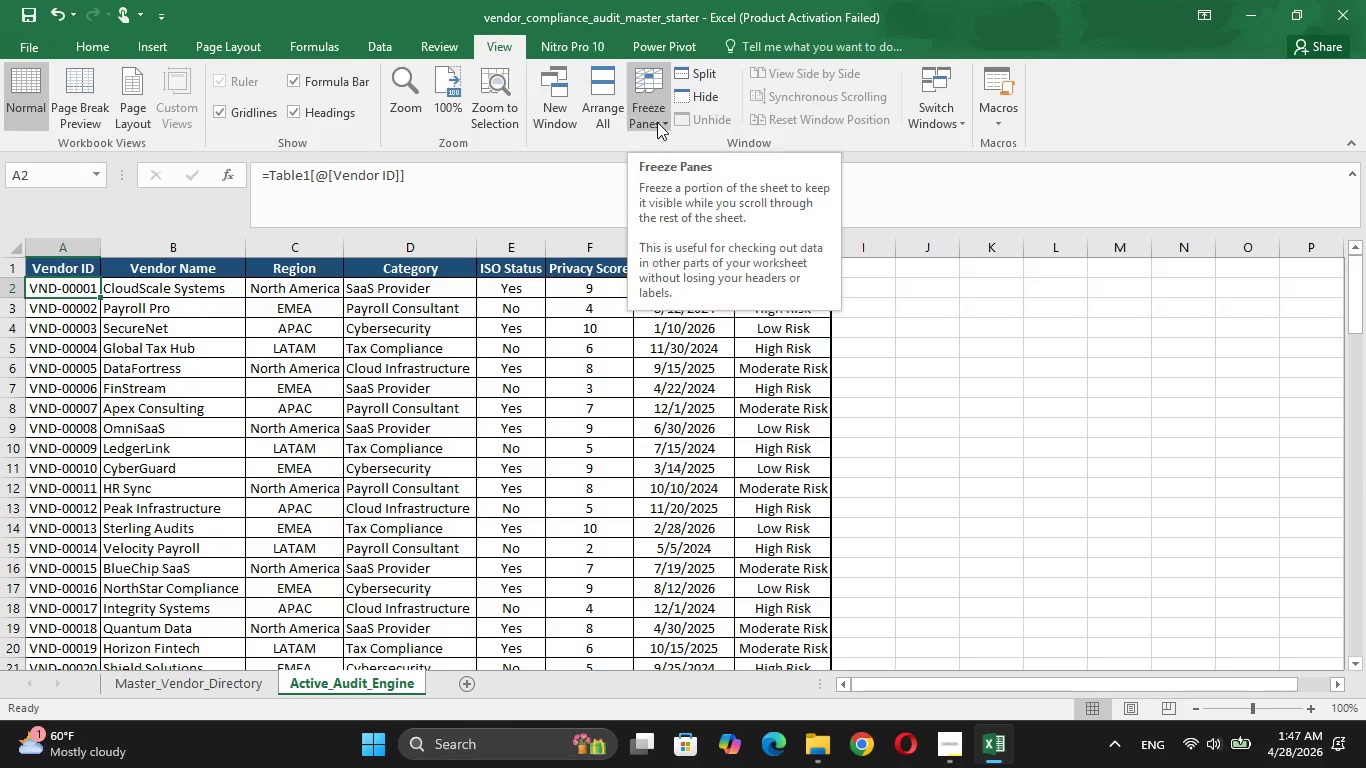 
left_click([657, 122])
 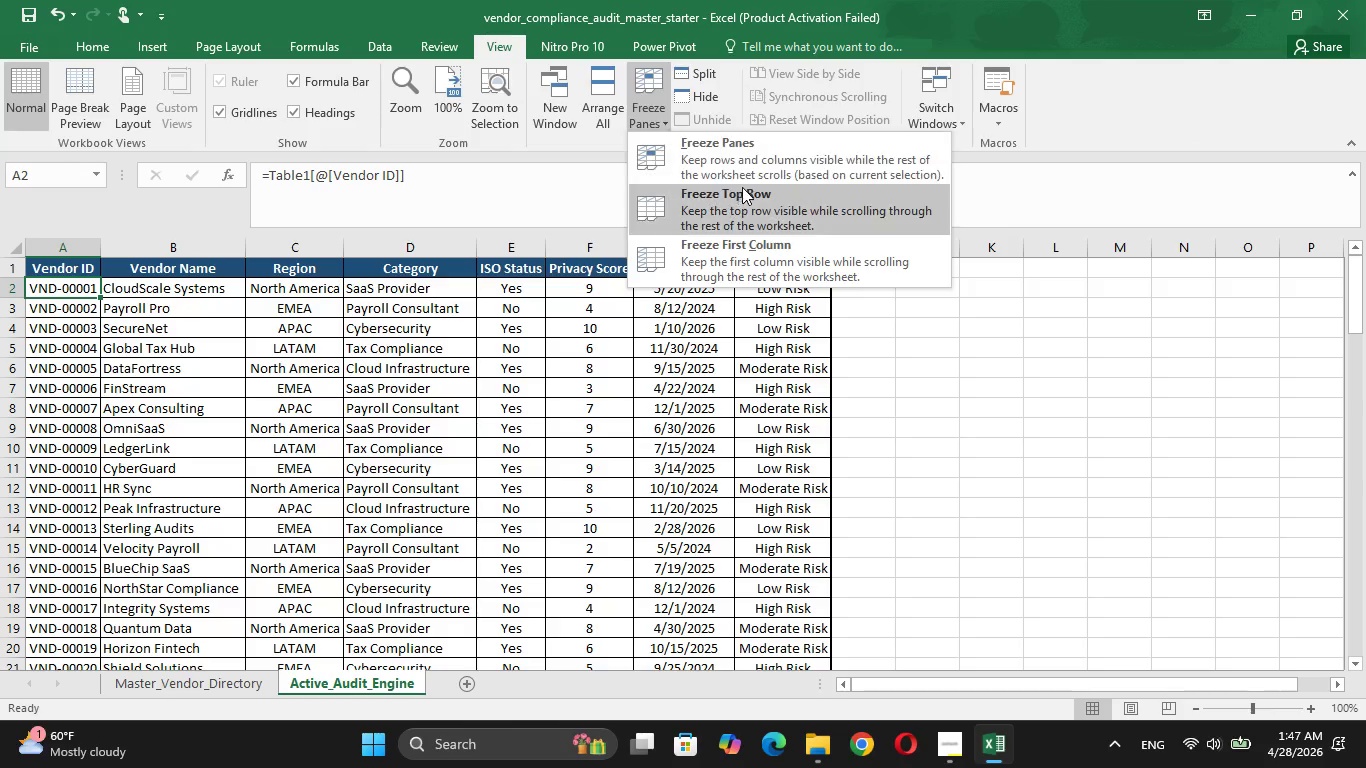 
left_click([742, 190])
 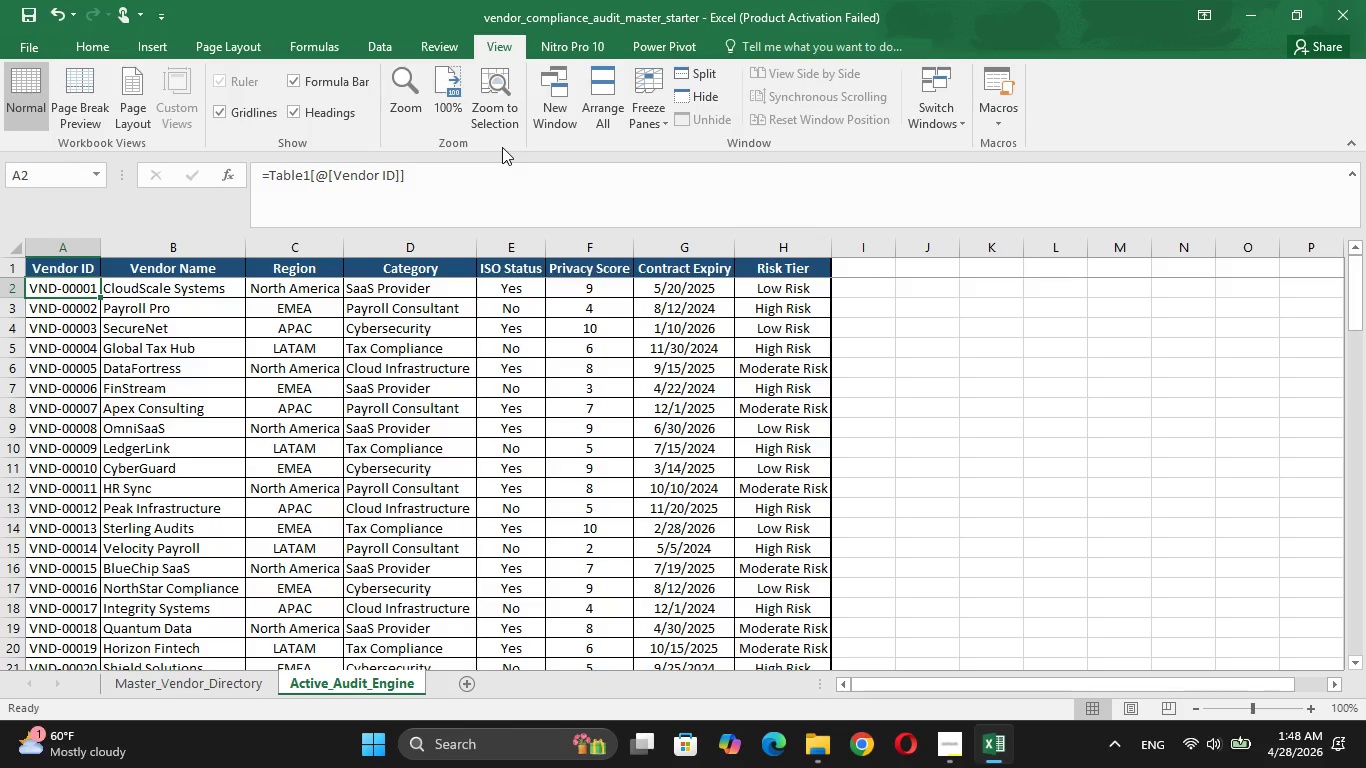 
wait(48.8)
 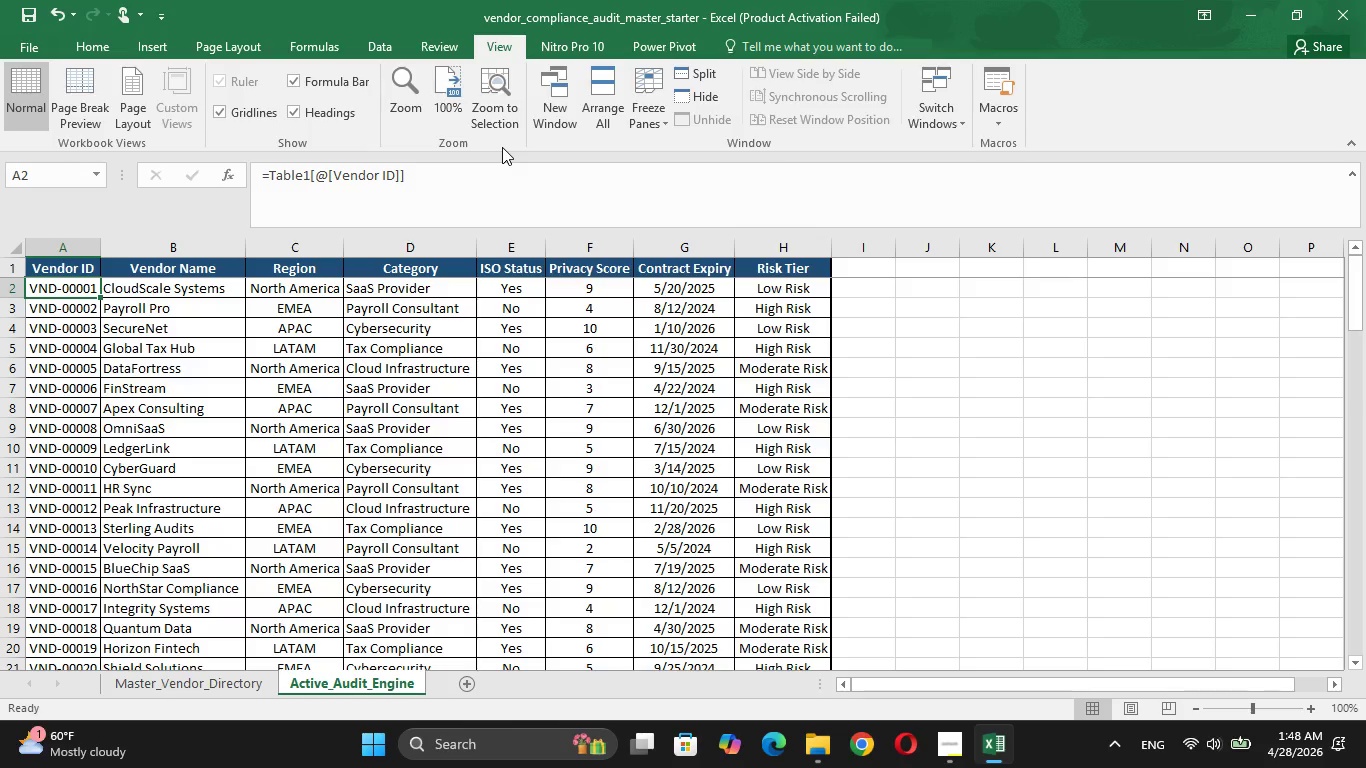 
left_click([757, 312])
 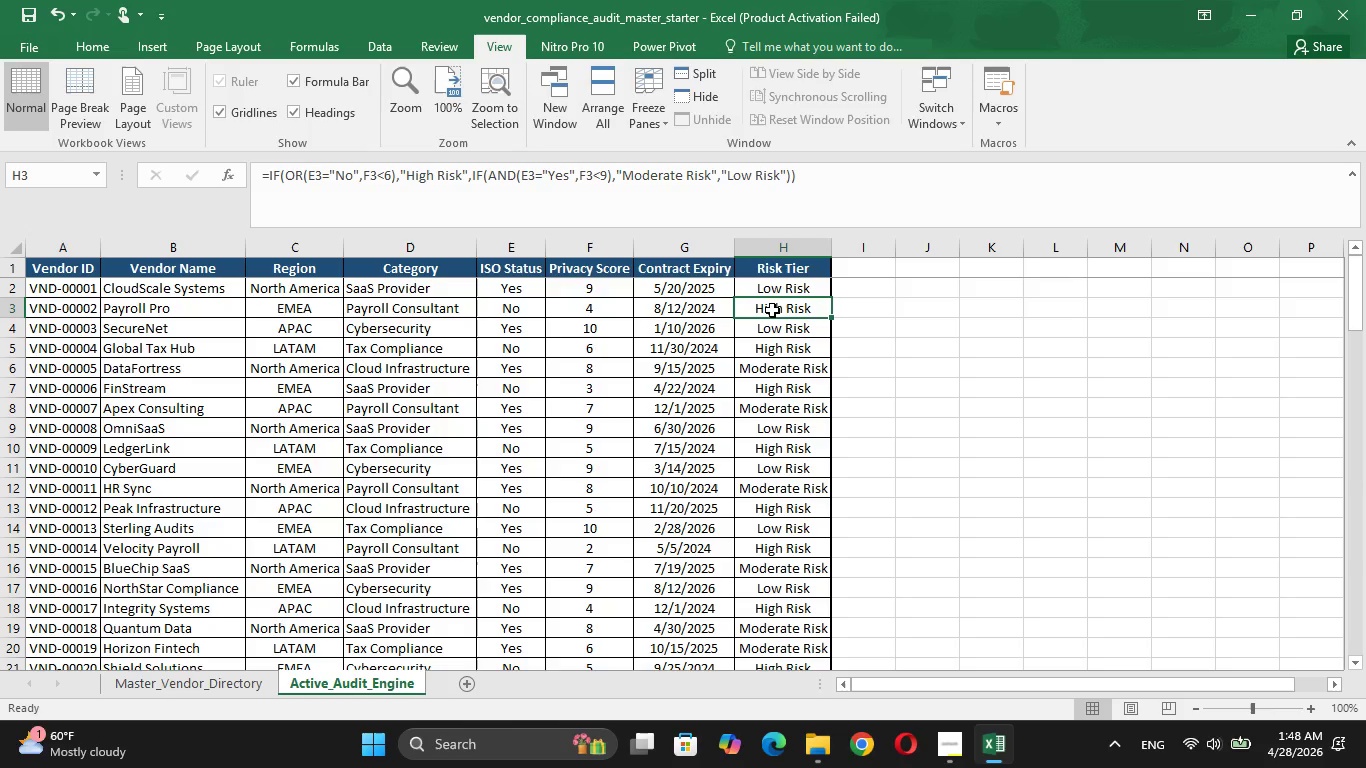 
left_click([797, 287])
 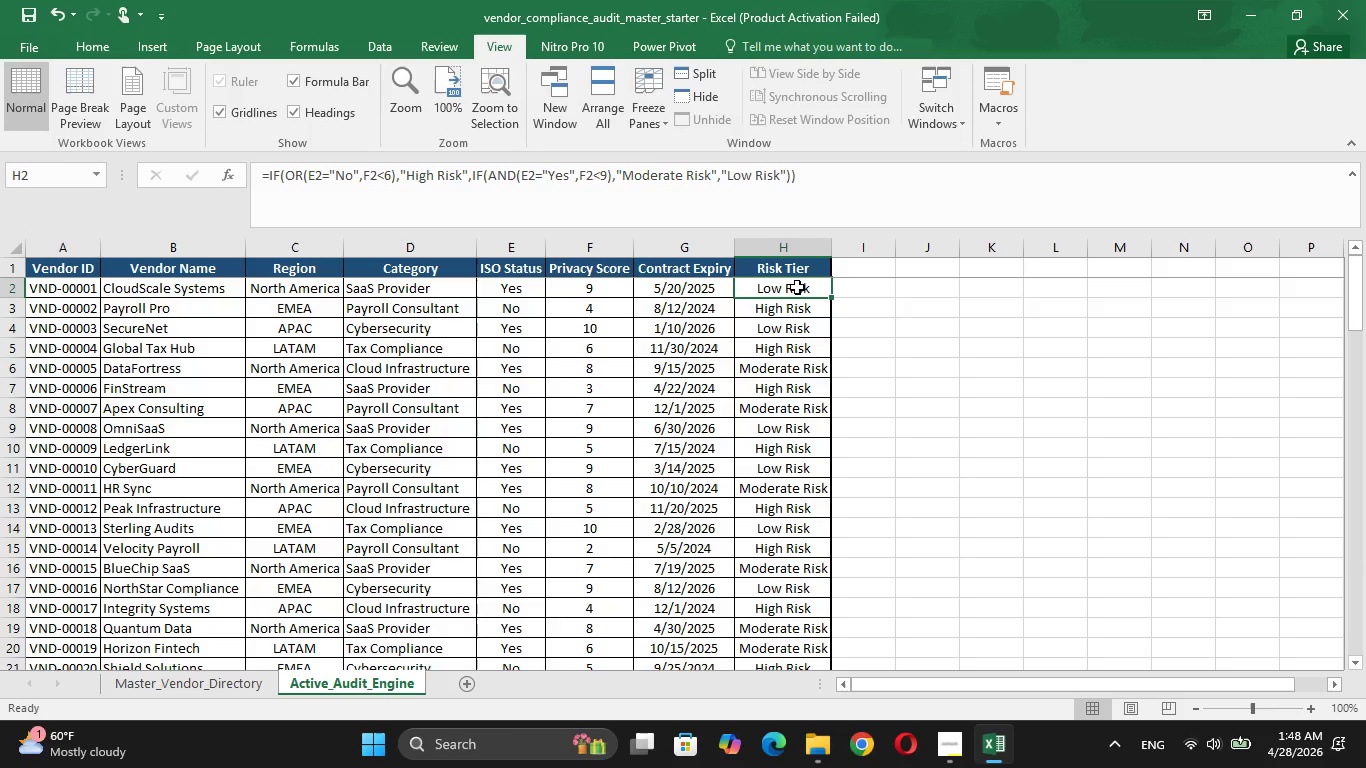 
left_click([588, 377])
 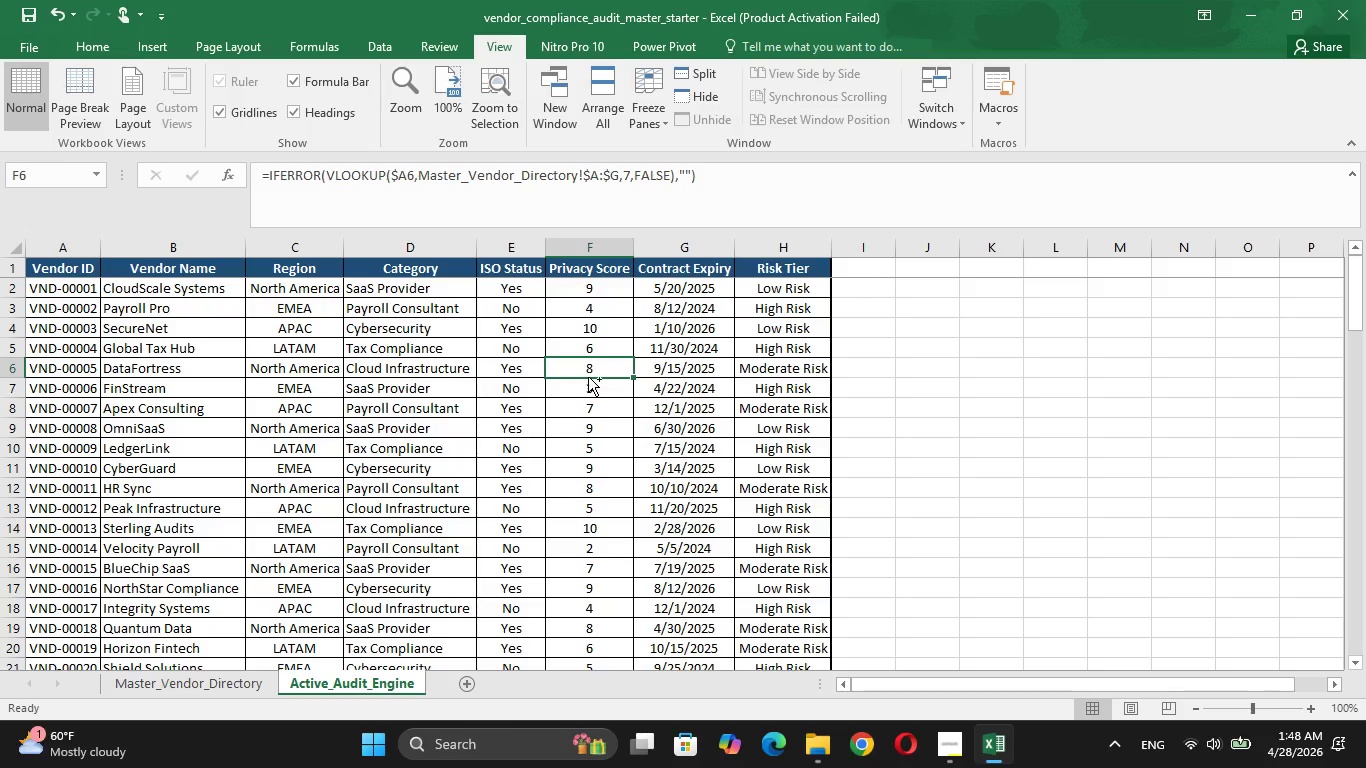 
key(Control+T)
 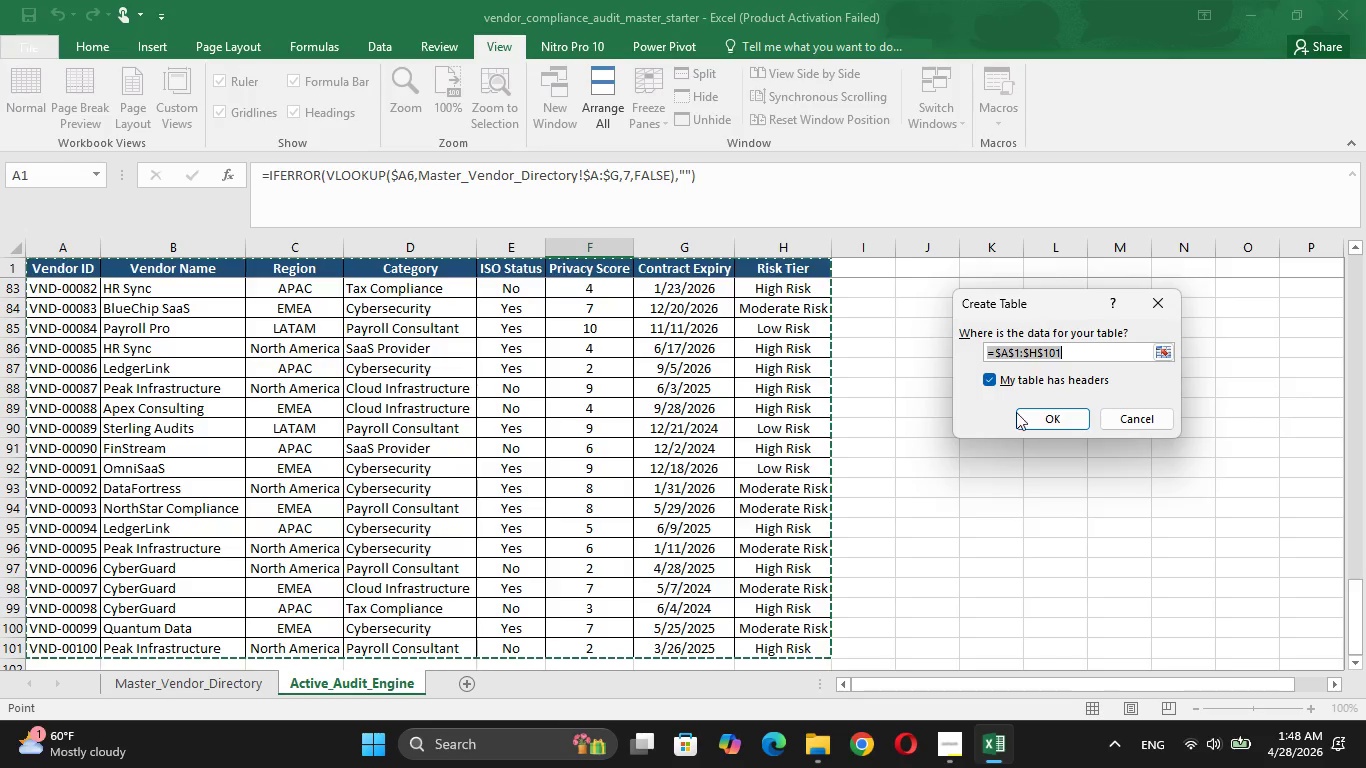 
left_click([1042, 411])
 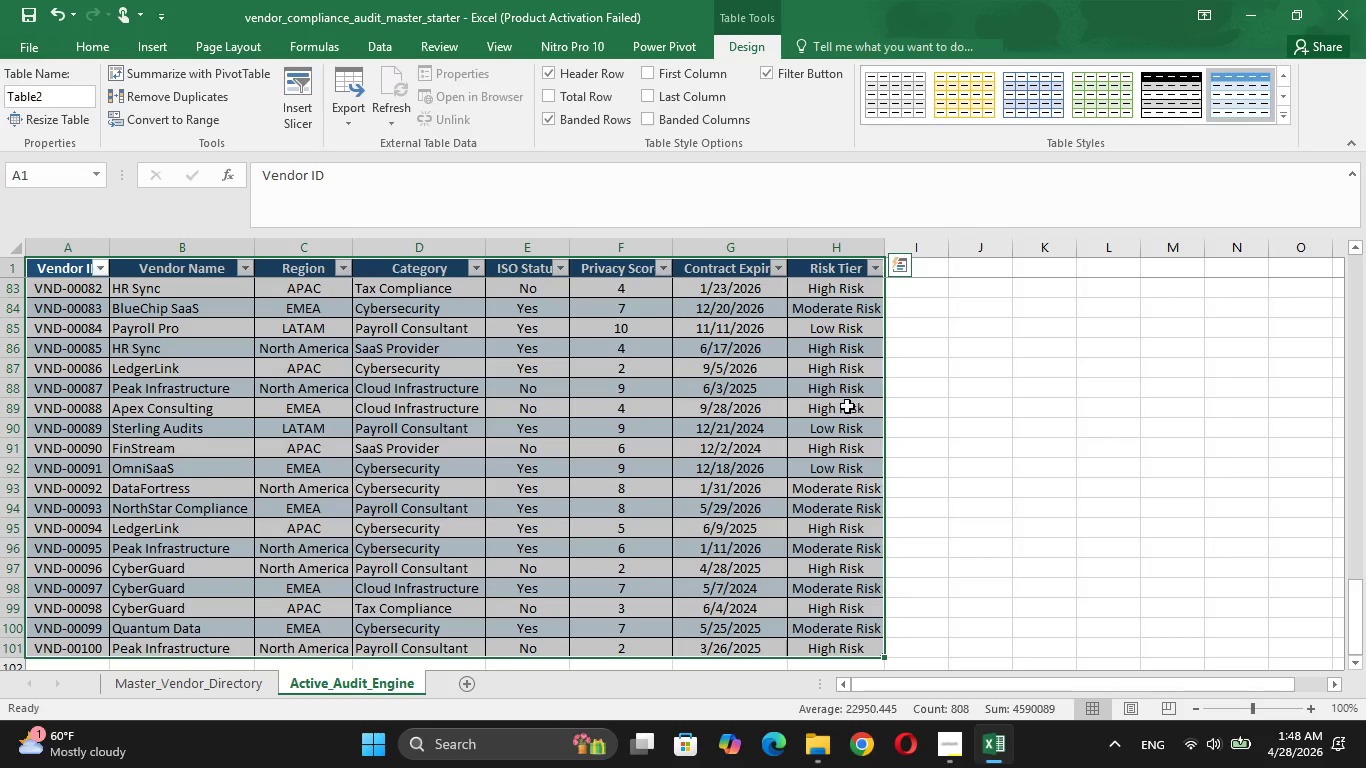 
left_click([718, 428])
 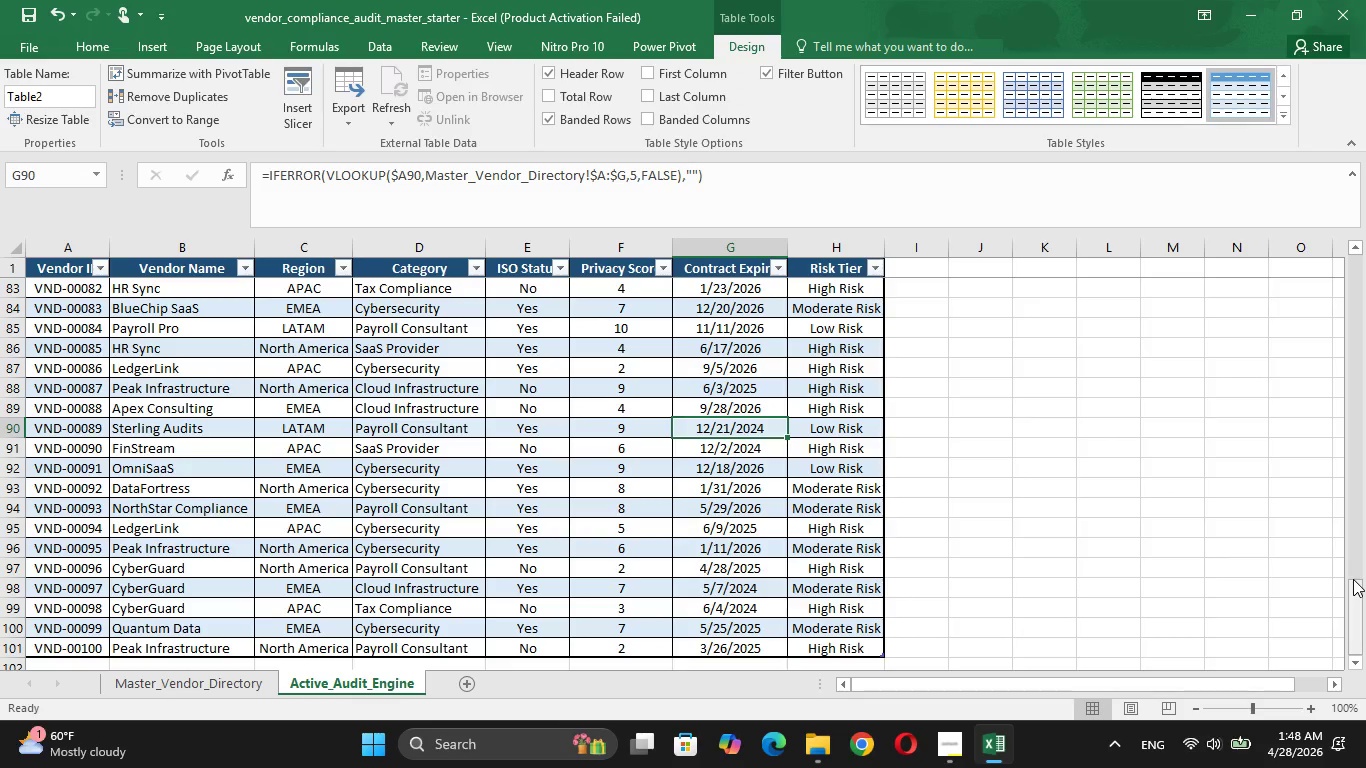 
left_click_drag(start_coordinate=[1354, 585], to_coordinate=[1363, 548])
 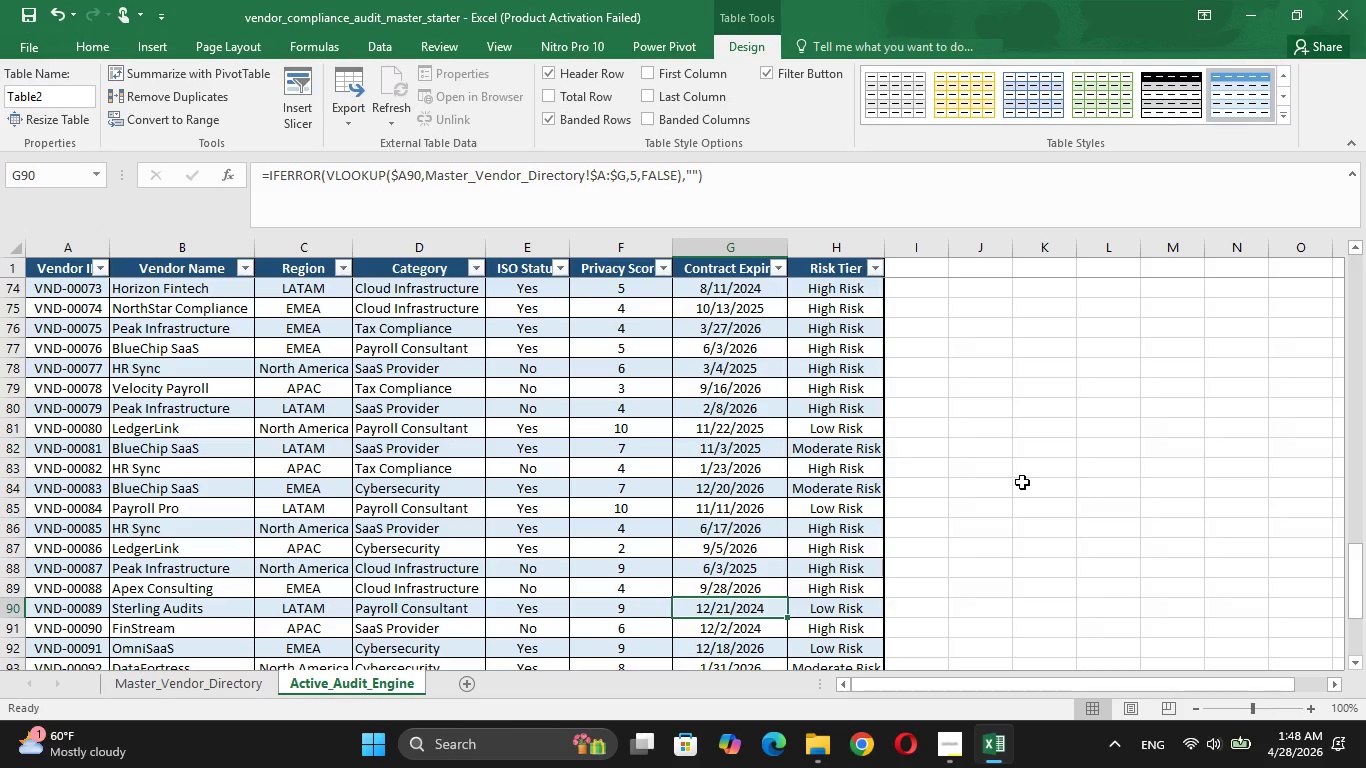 
wait(6.02)
 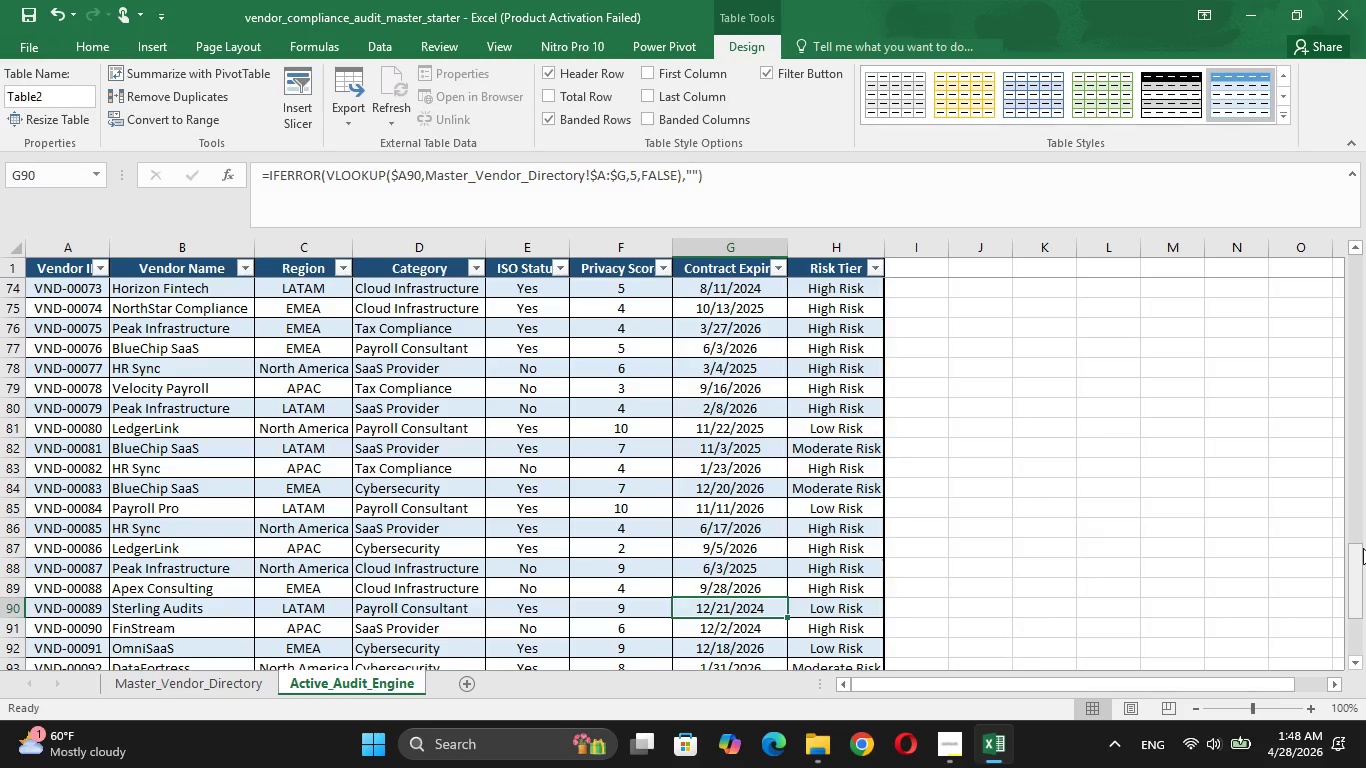 
left_click_drag(start_coordinate=[1353, 570], to_coordinate=[1365, 169])
 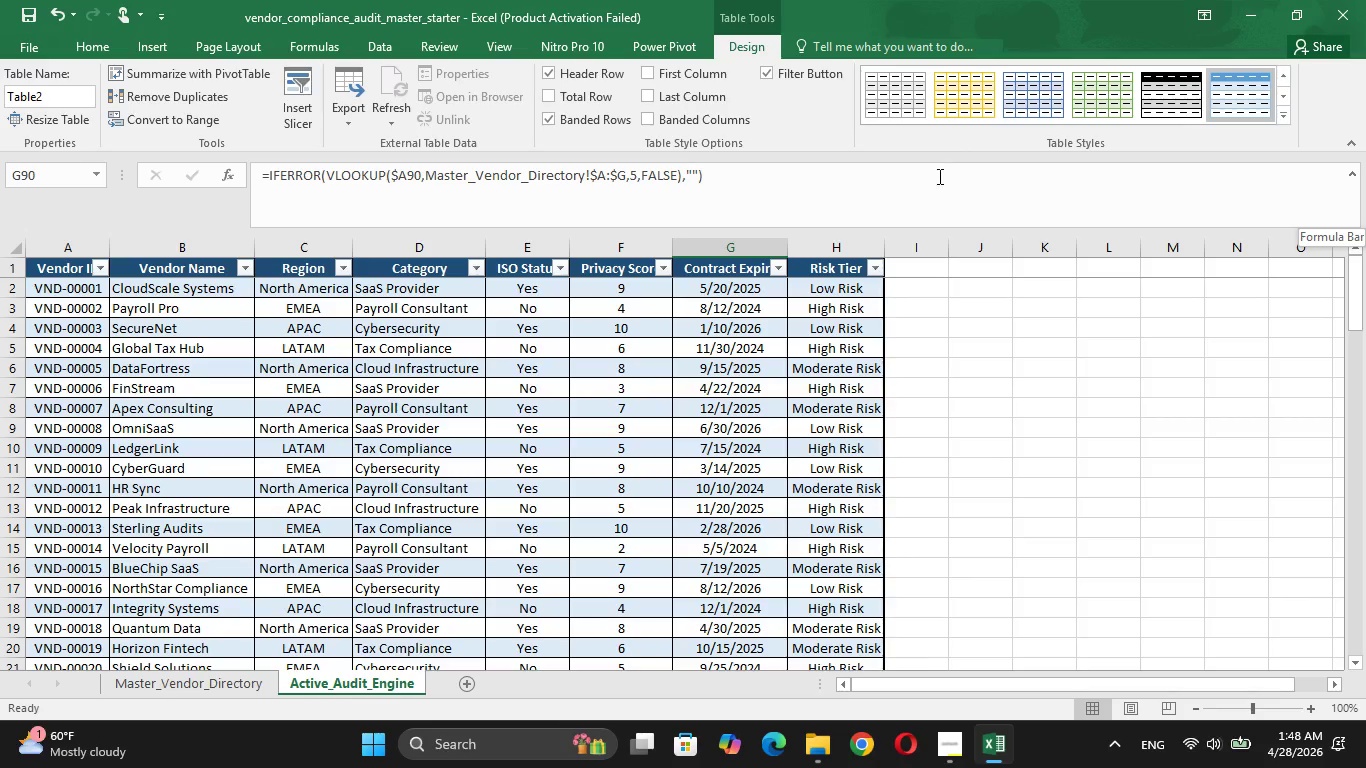 
double_click([885, 251])
 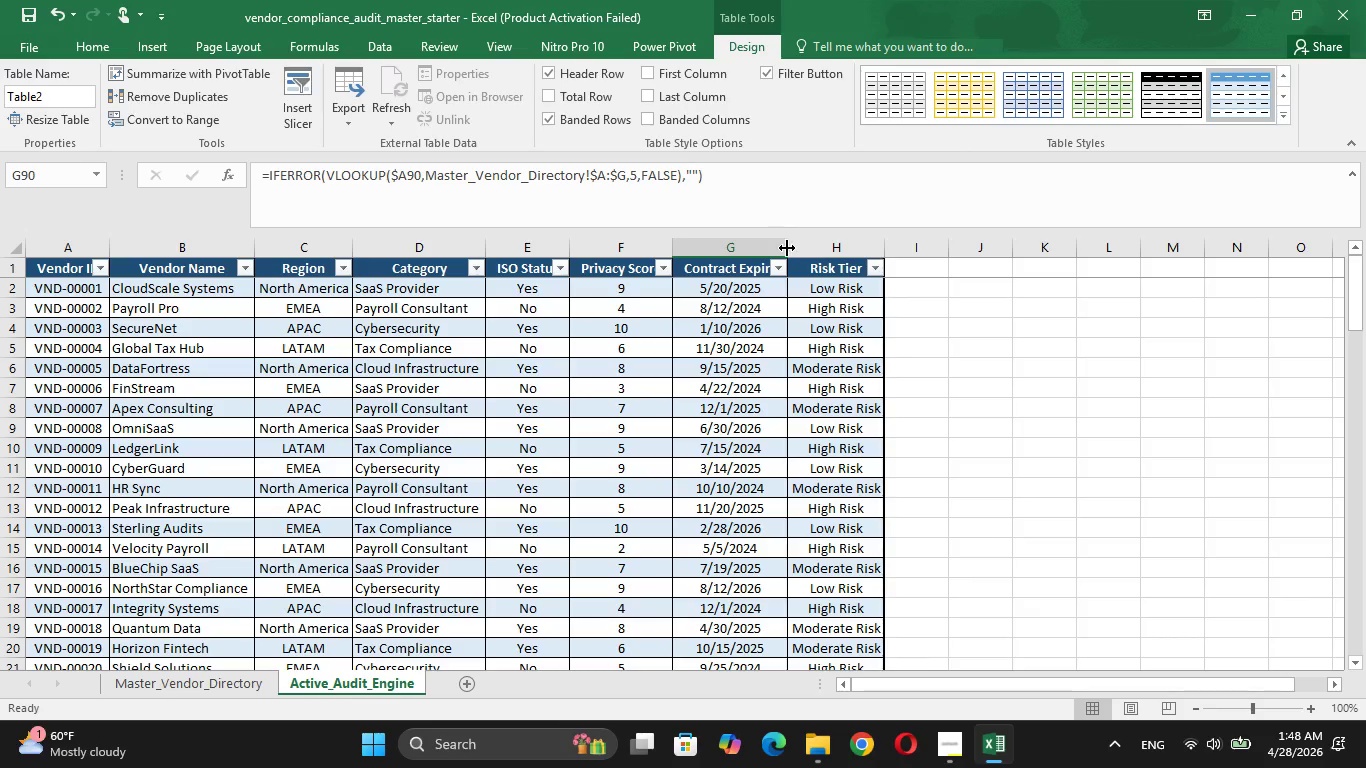 
double_click([787, 248])
 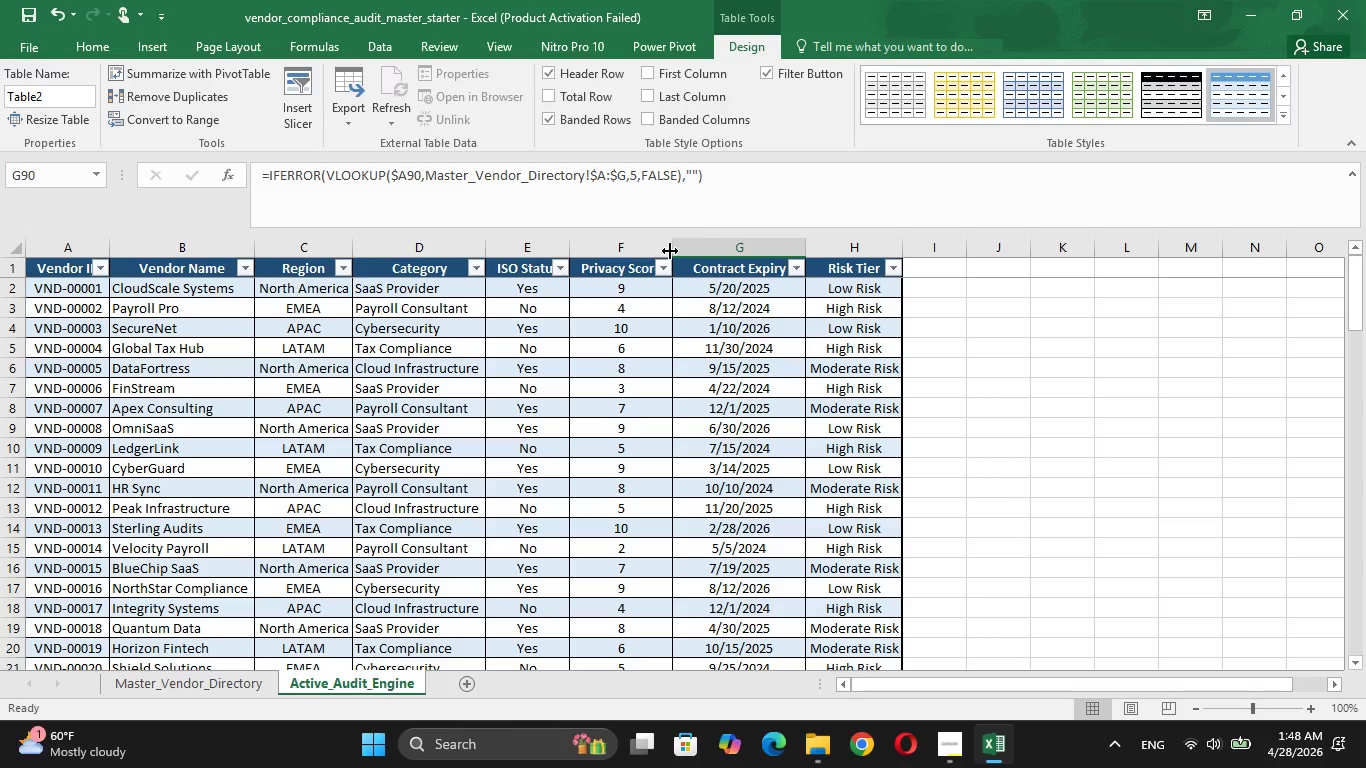 
double_click([670, 251])
 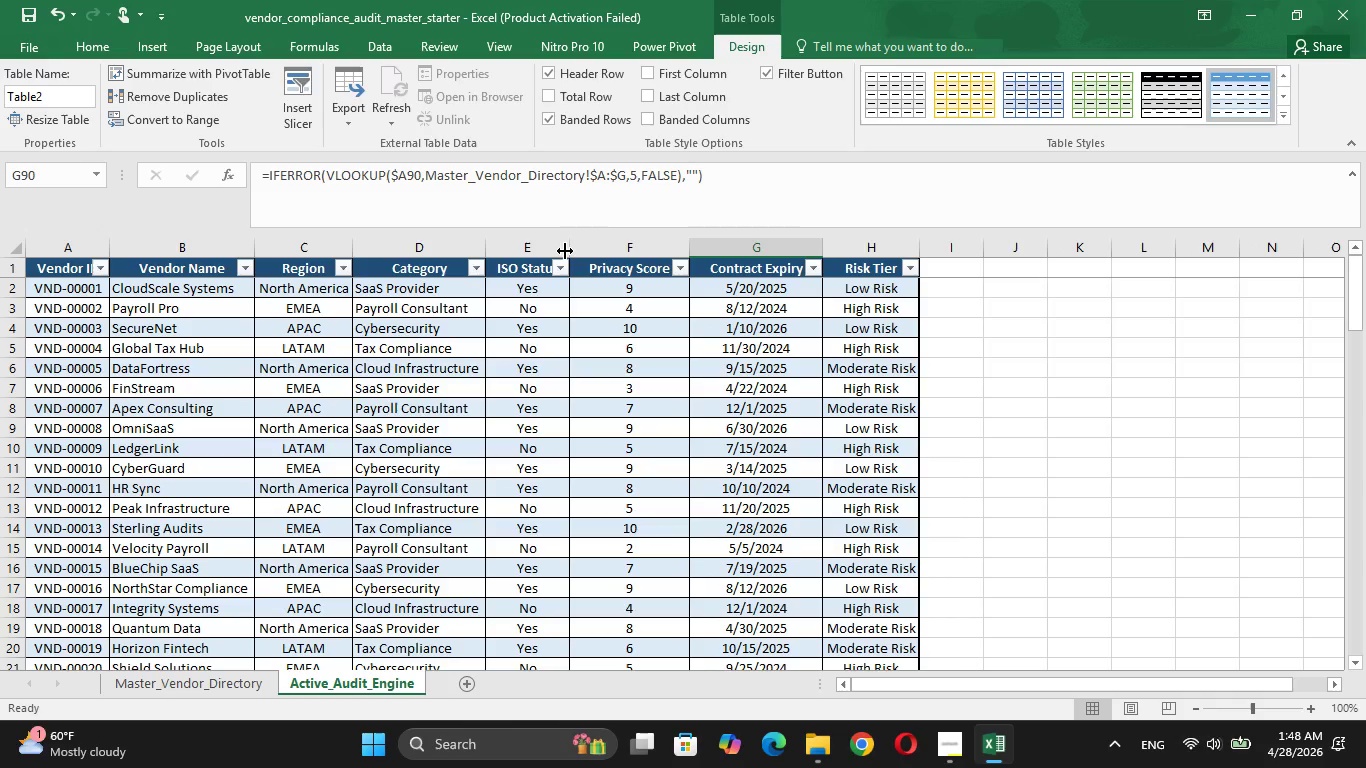 
double_click([565, 251])
 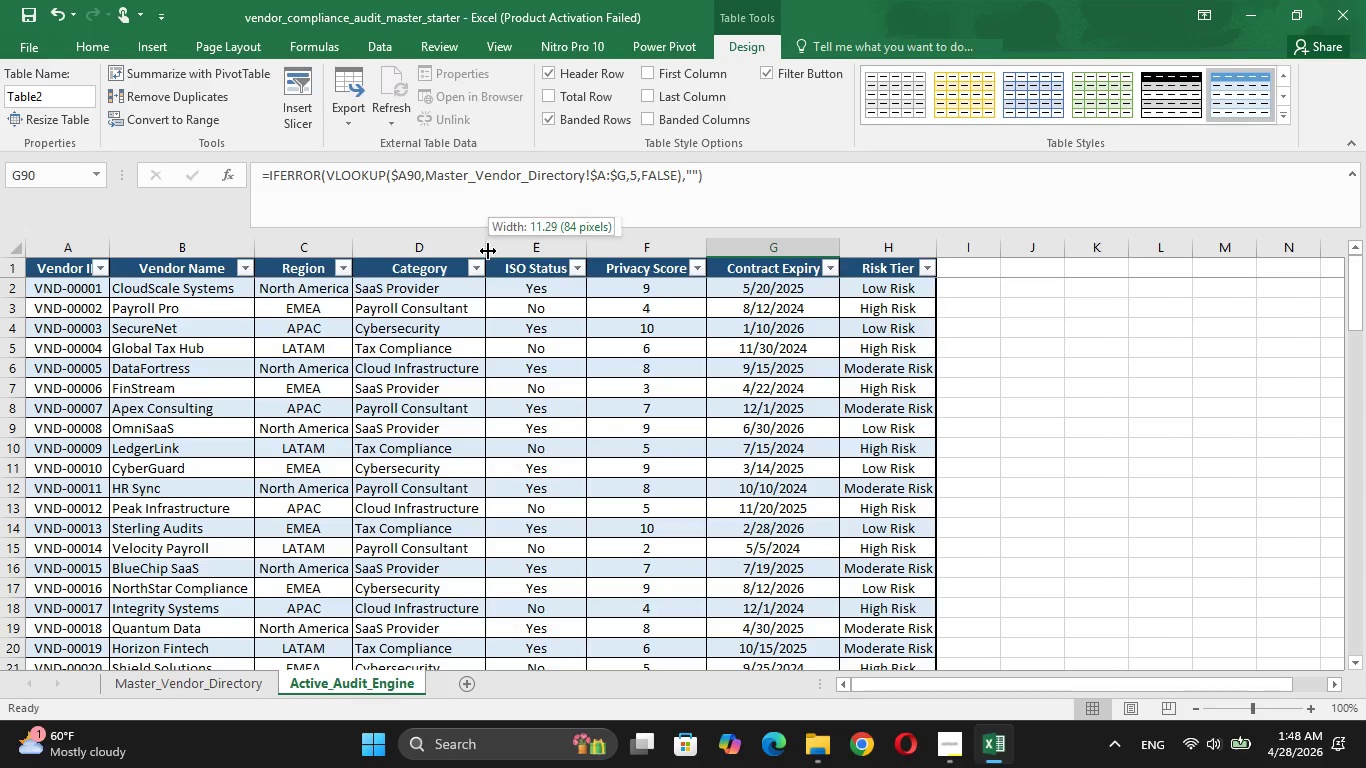 
double_click([488, 251])
 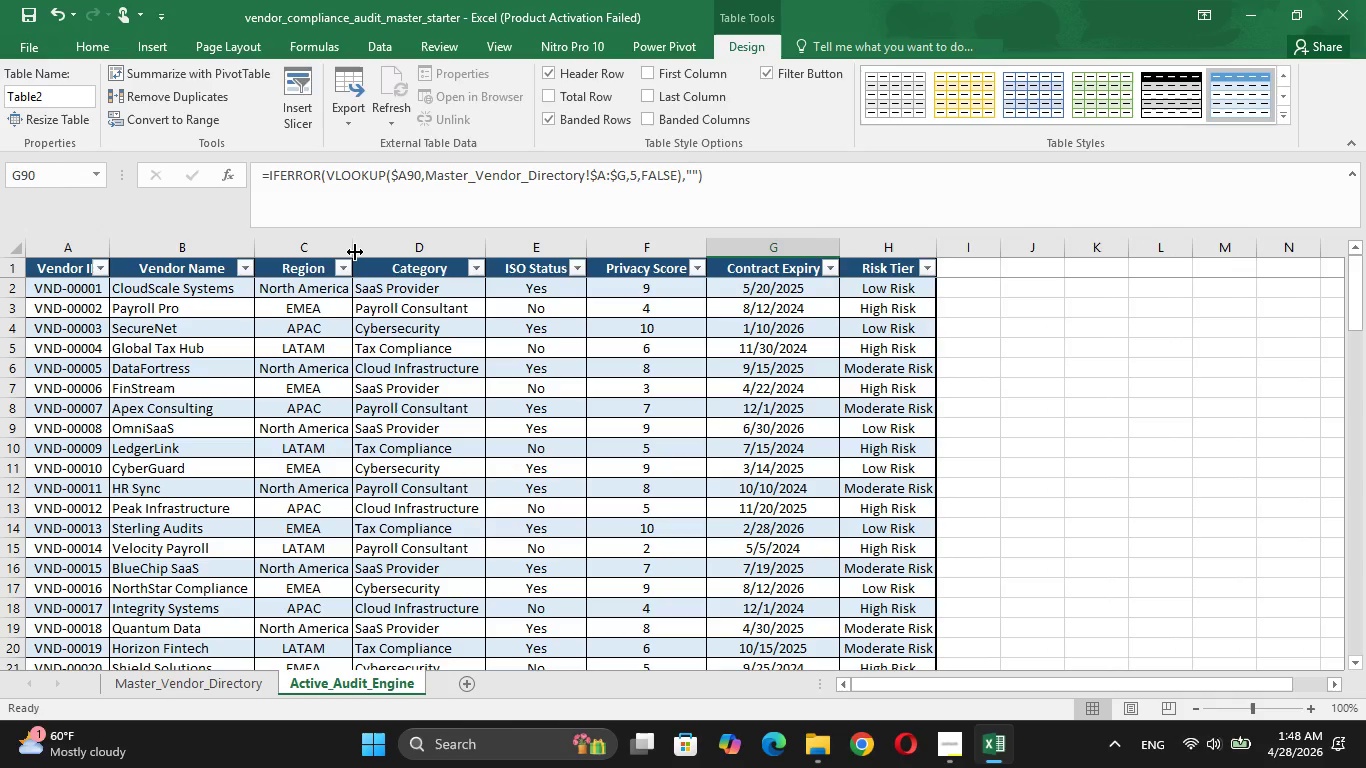 
double_click([355, 252])
 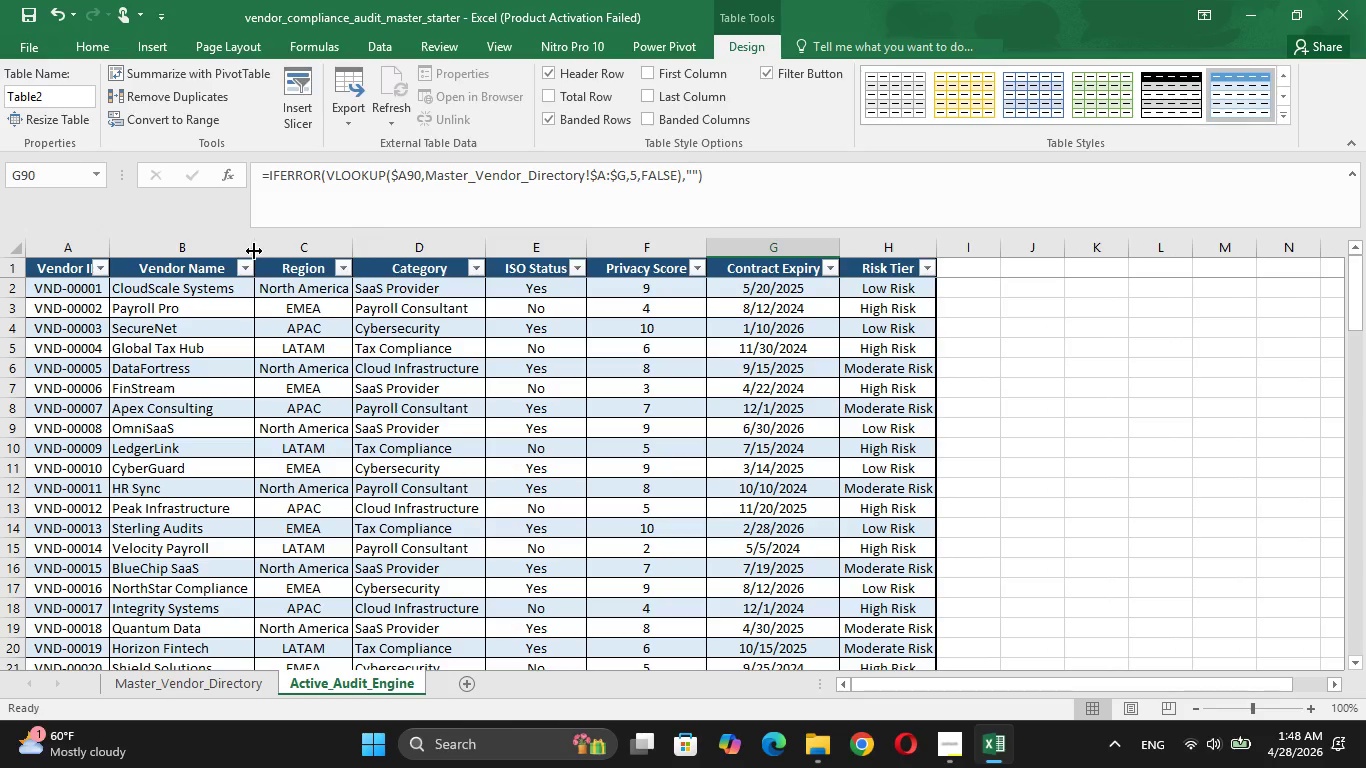 
double_click([254, 251])
 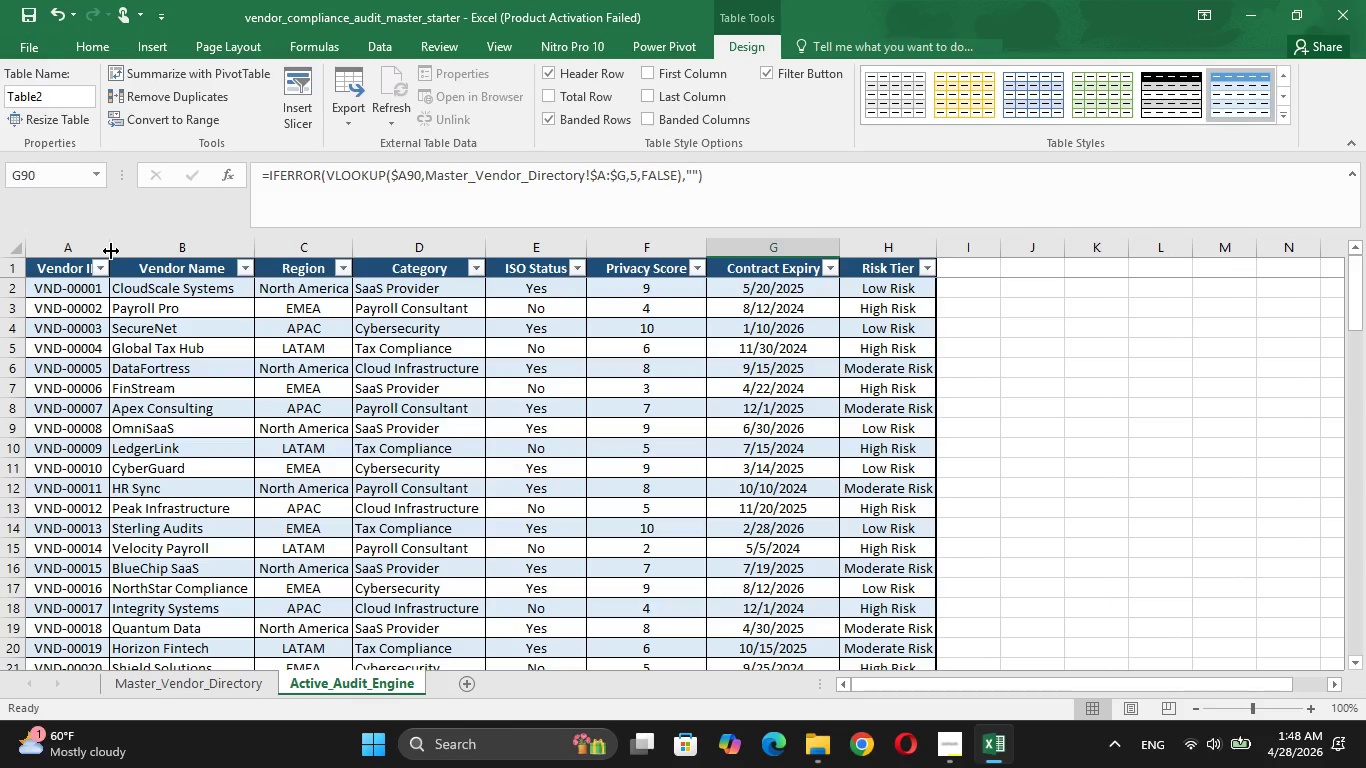 
double_click([111, 251])
 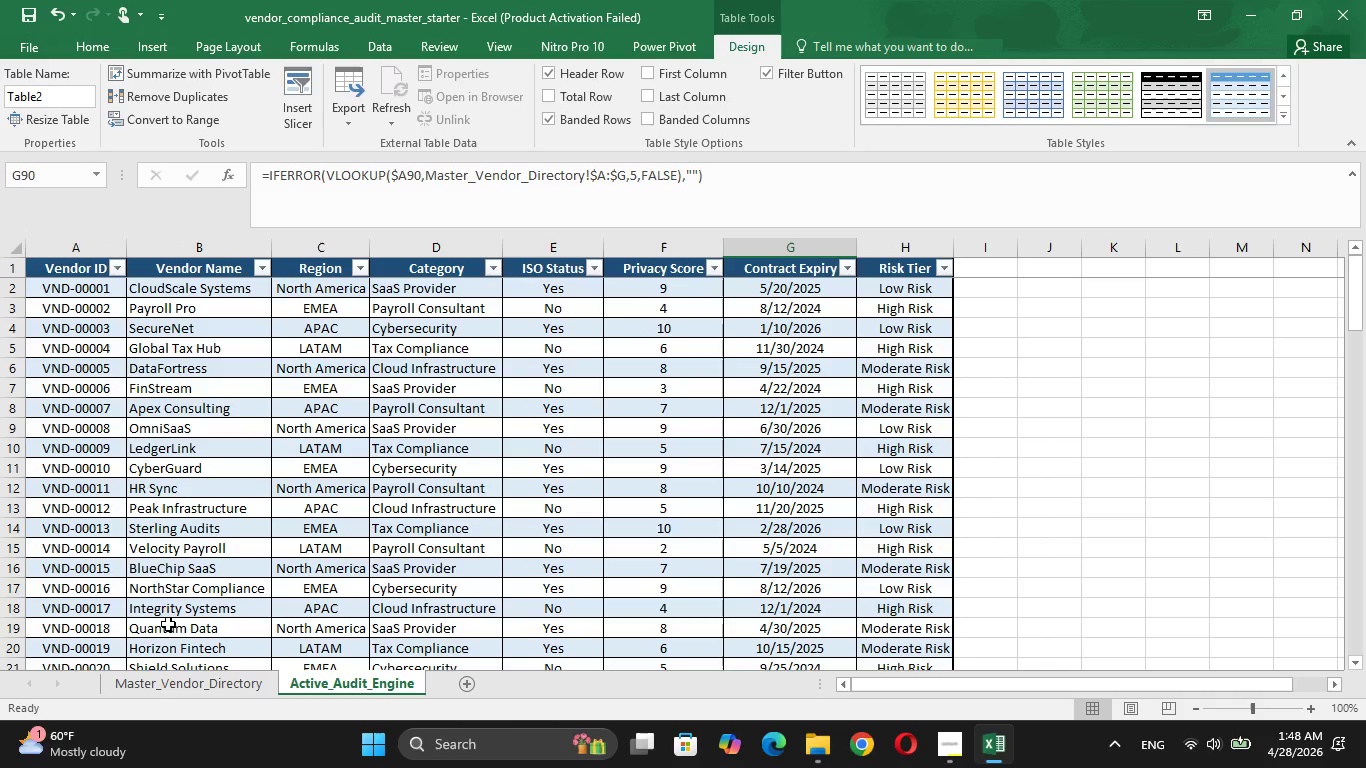 
left_click([189, 677])
 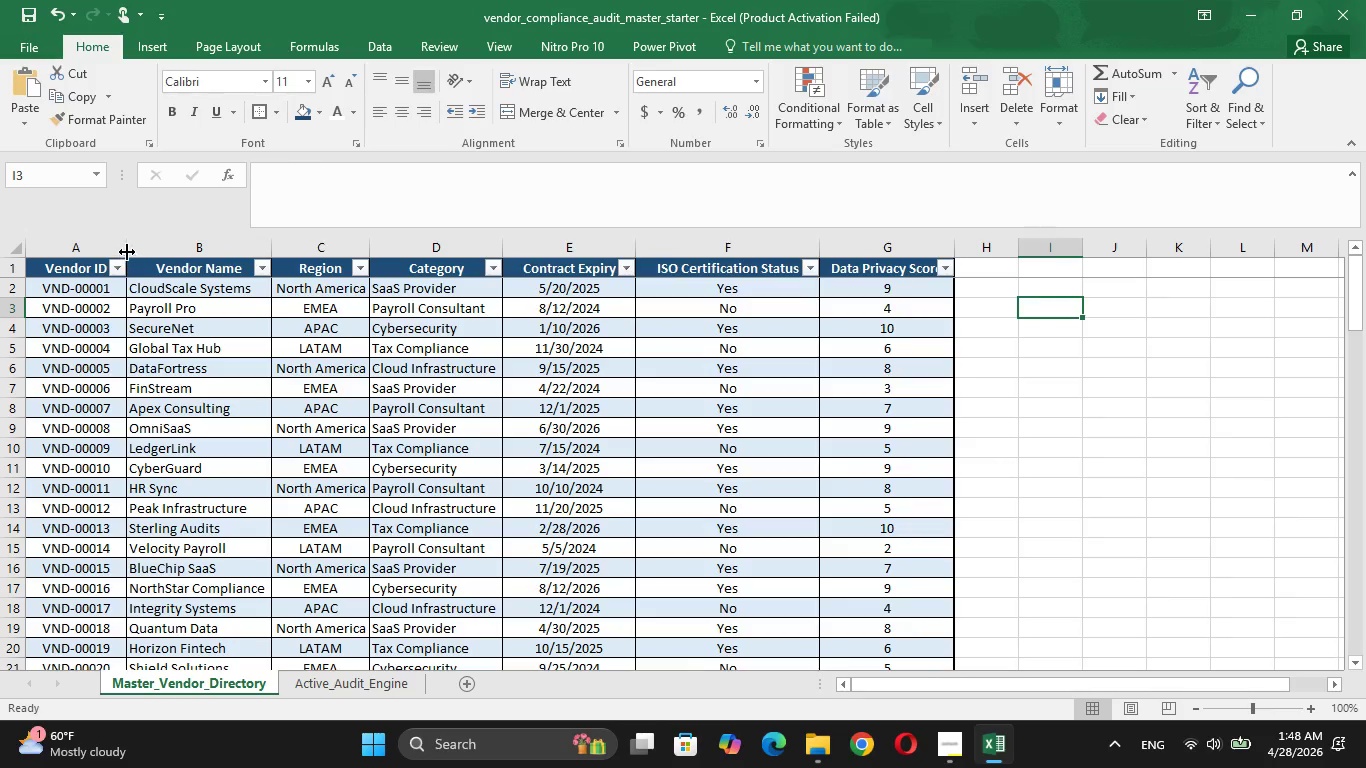 
double_click([127, 252])
 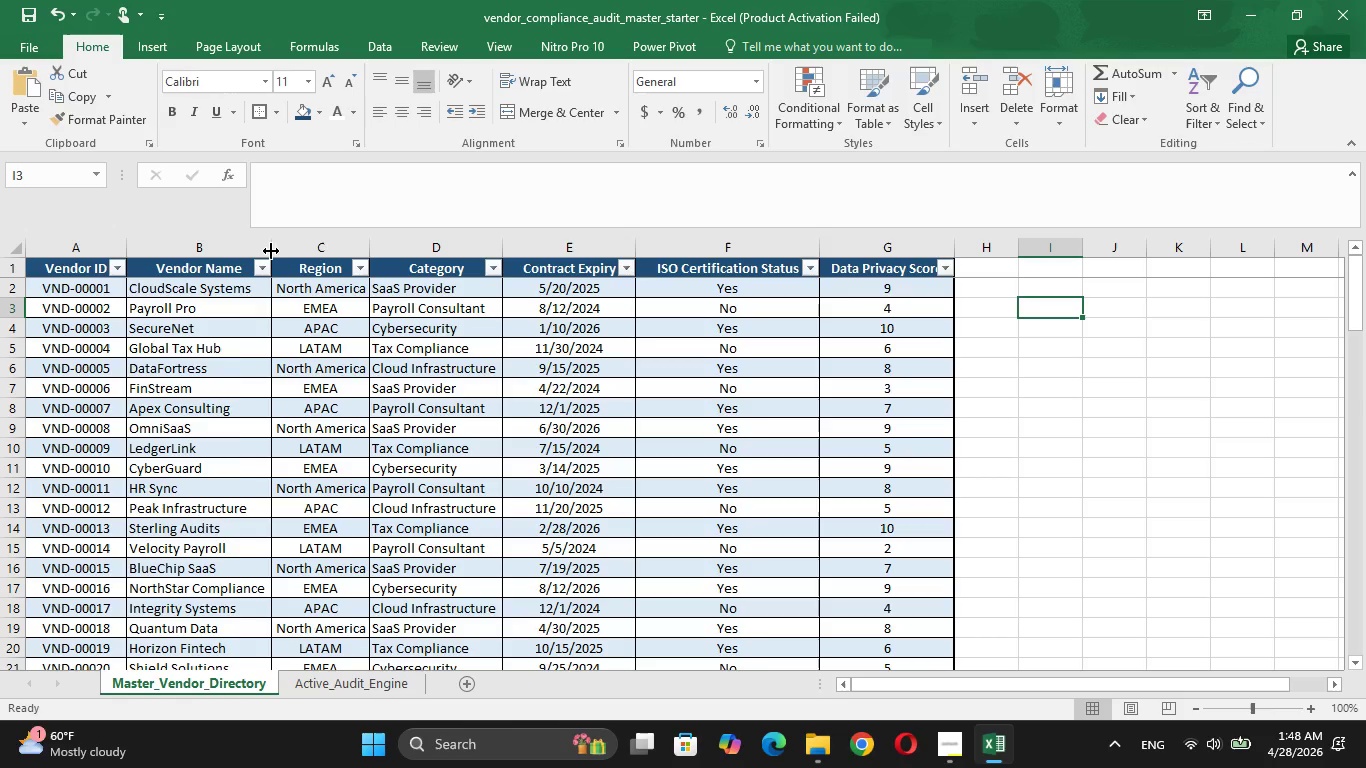 
double_click([271, 251])
 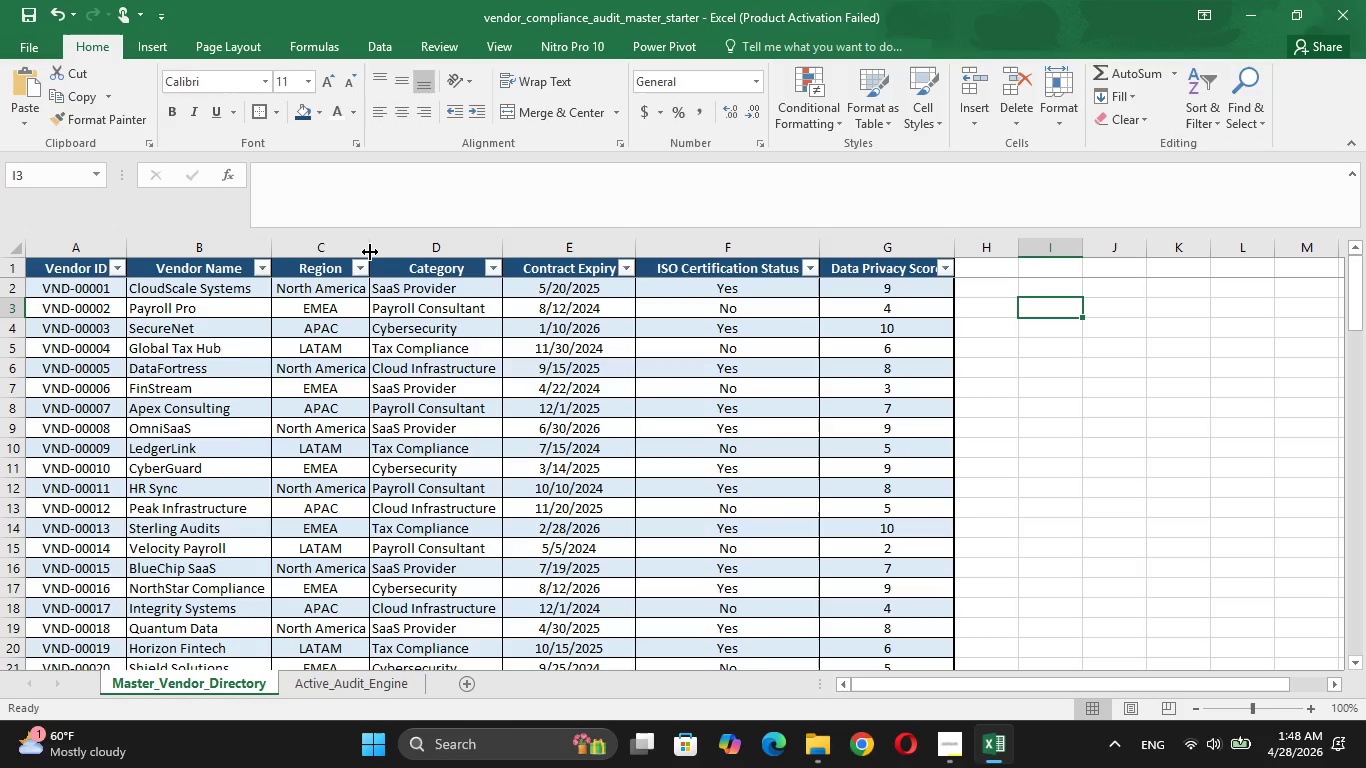 
double_click([369, 252])
 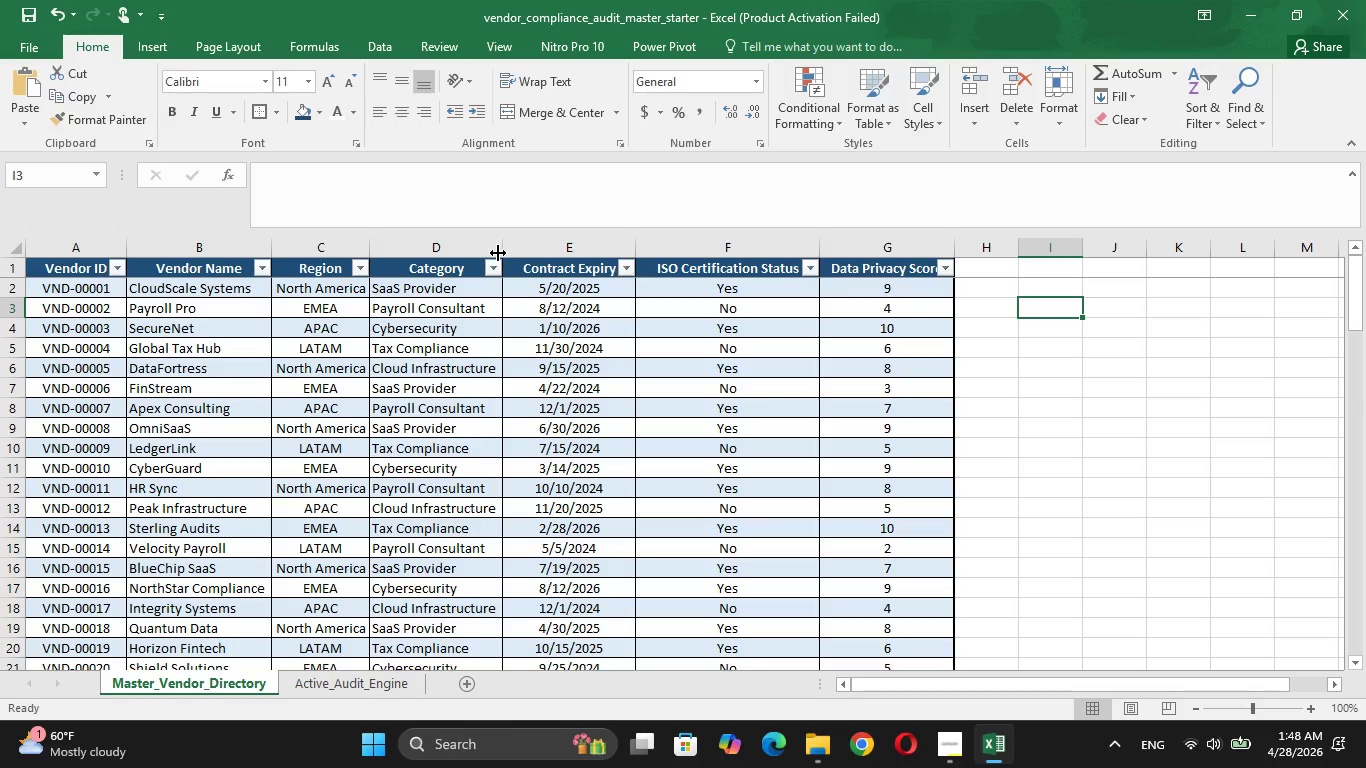 
double_click([498, 253])
 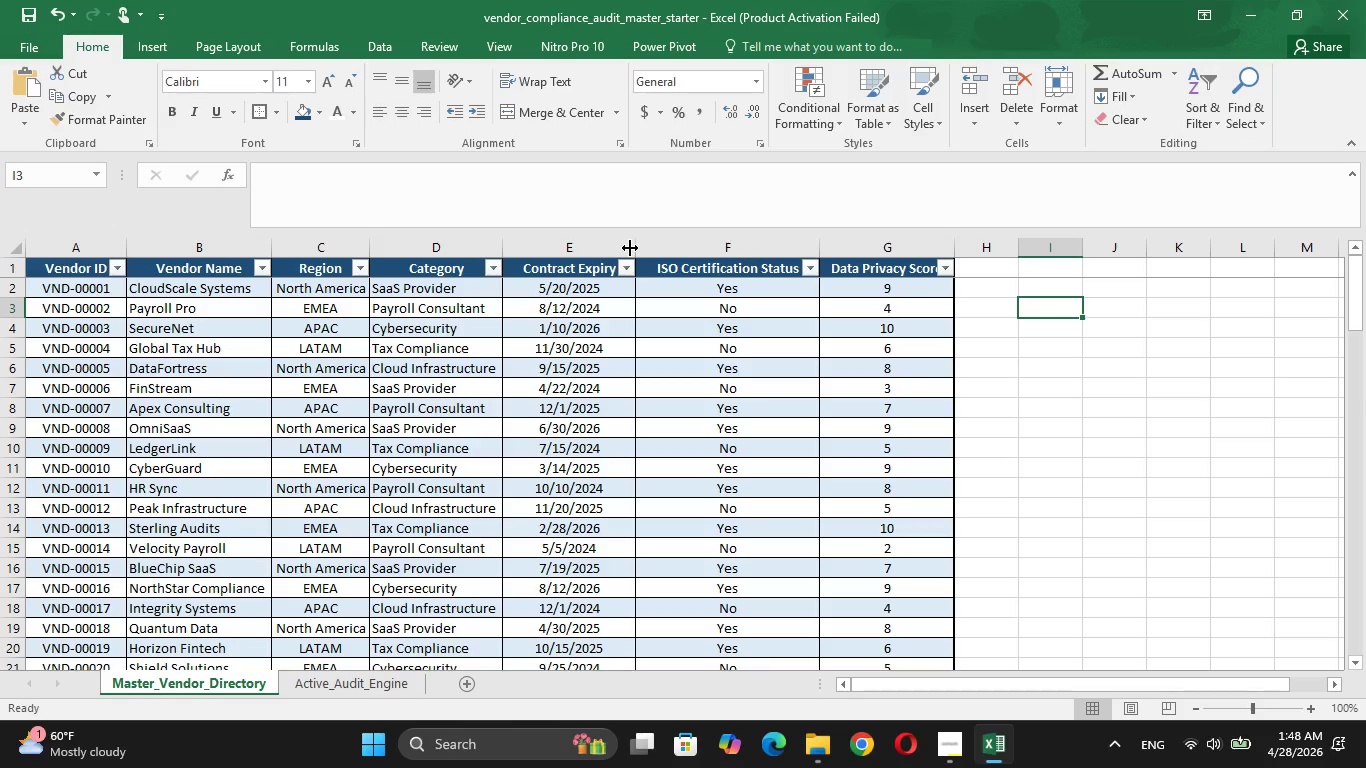 
double_click([630, 248])
 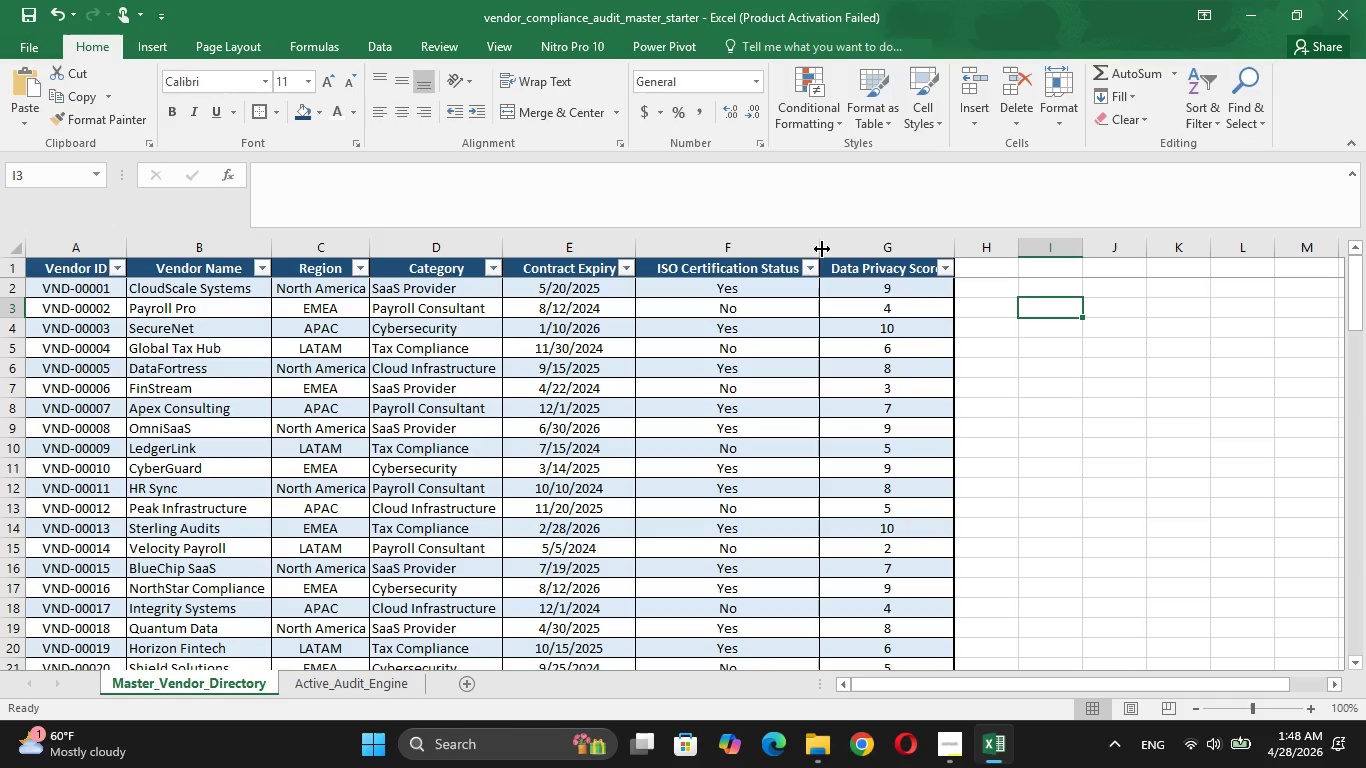 
double_click([822, 249])
 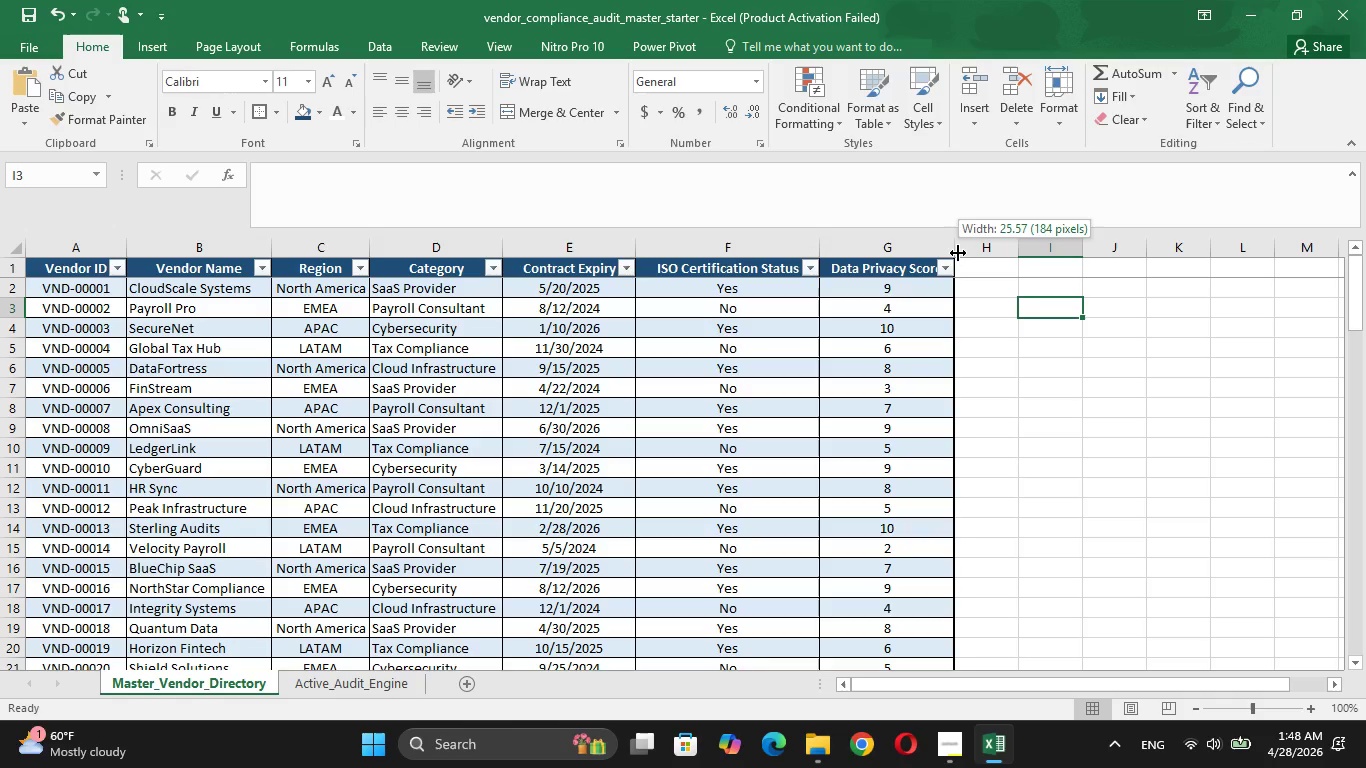 
double_click([958, 253])
 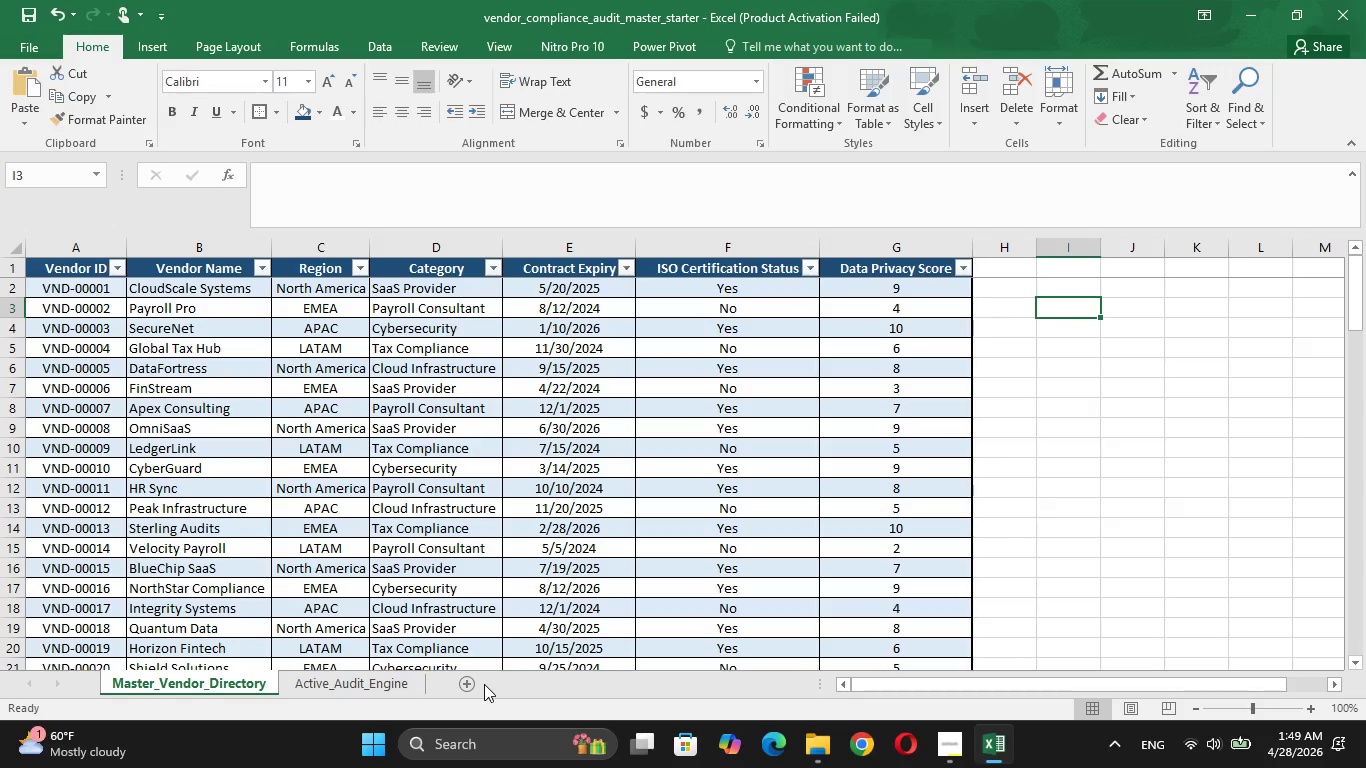 
left_click([393, 688])
 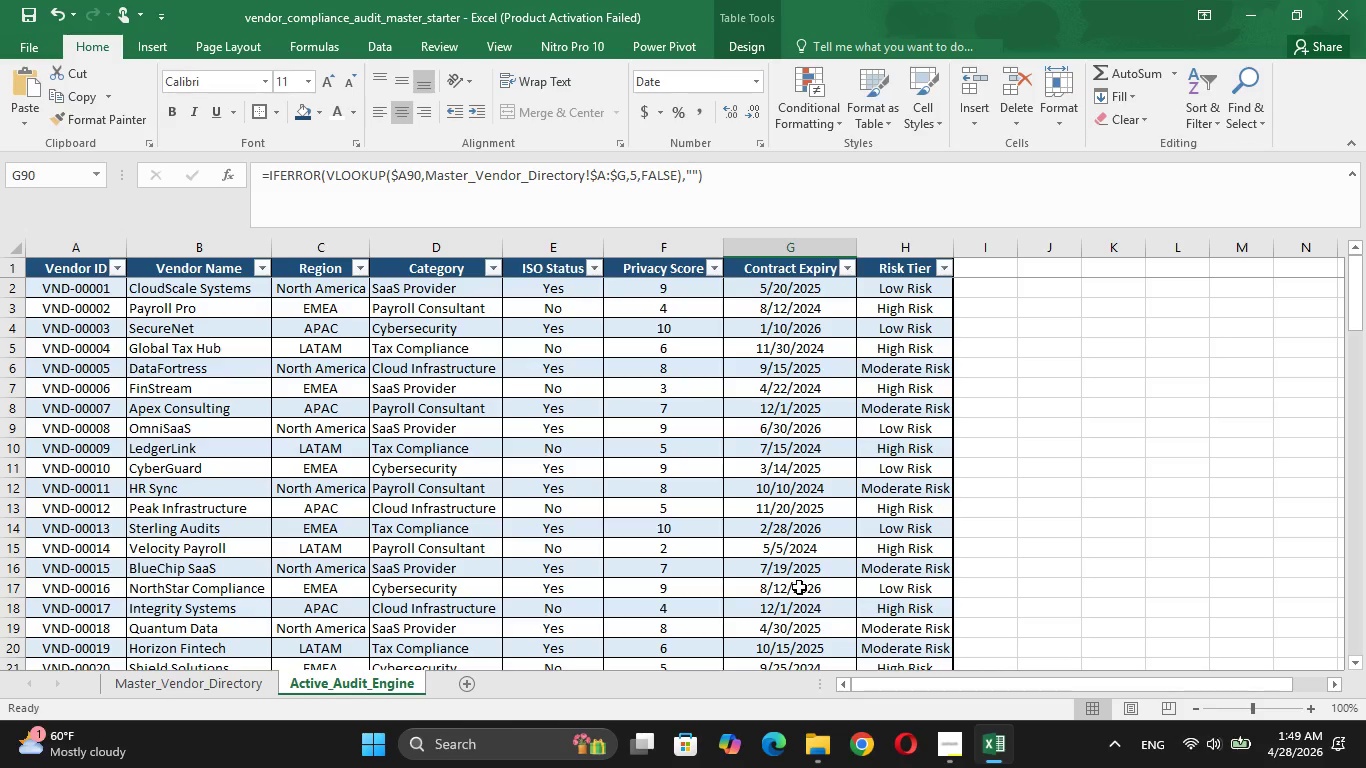 
wait(9.84)
 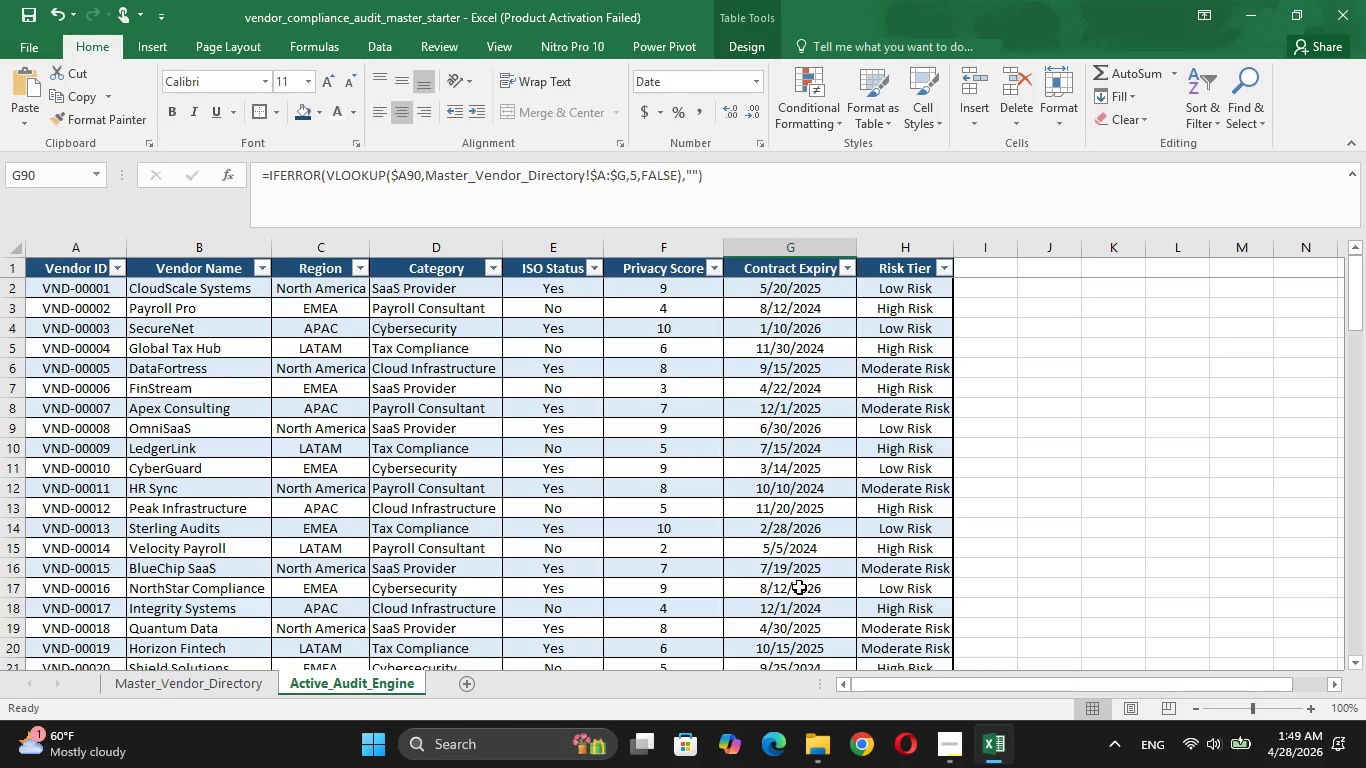 
left_click([921, 244])
 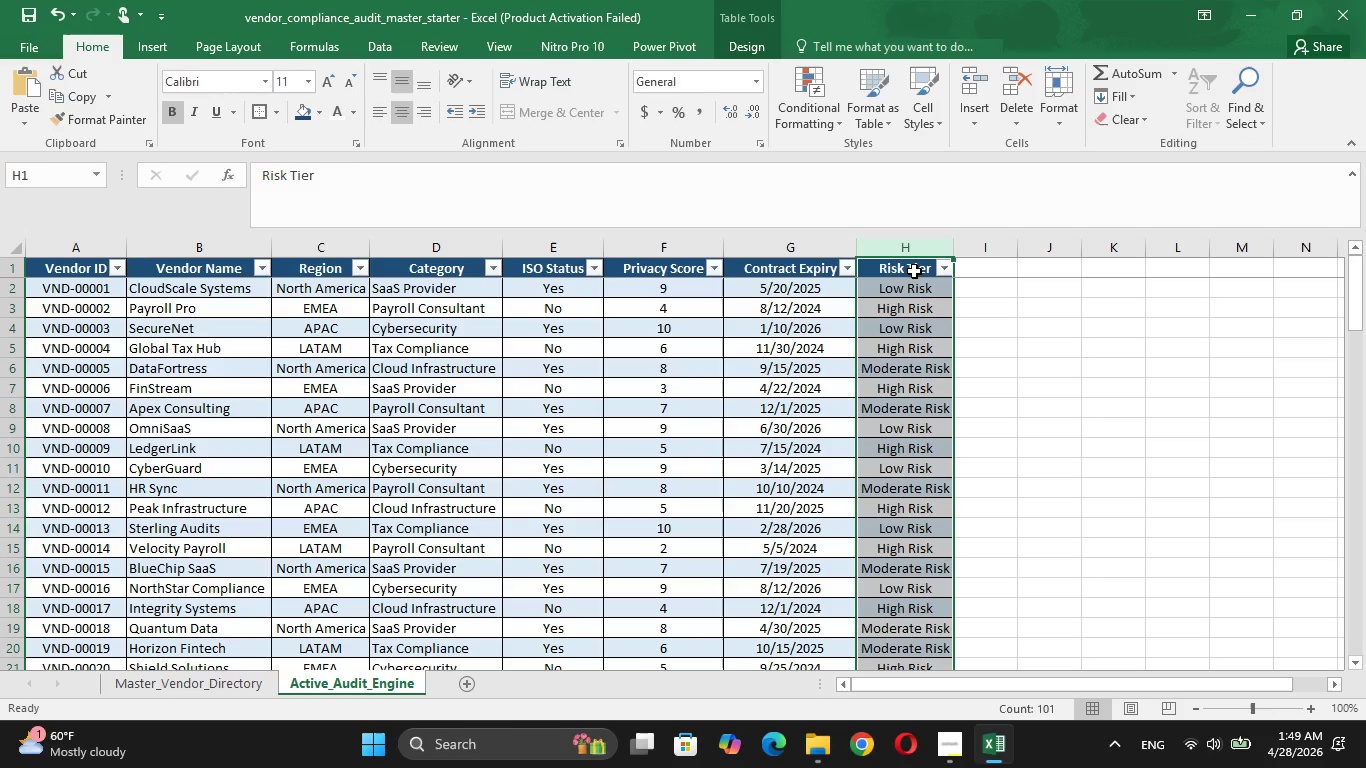 
hold_key(key=ControlLeft, duration=5.09)
left_click([892, 266])
 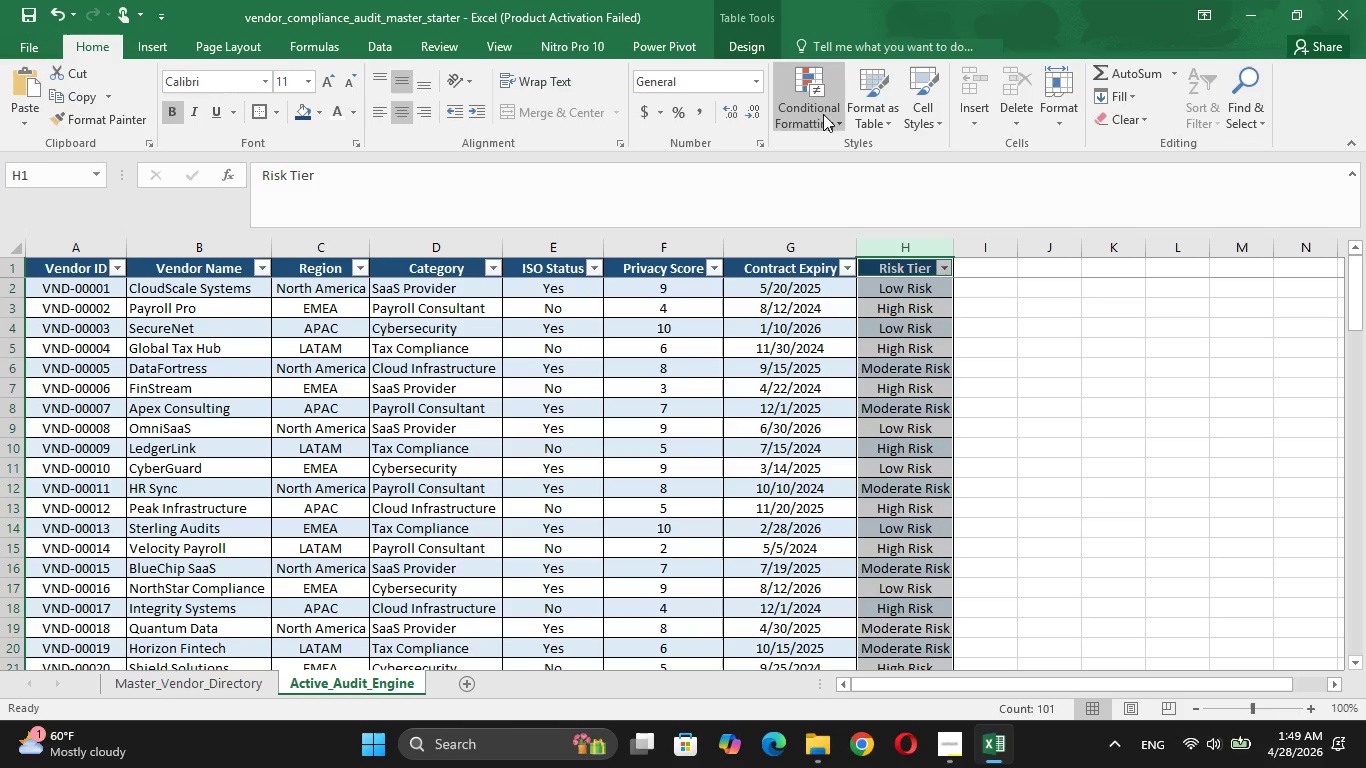 
left_click([833, 114])
 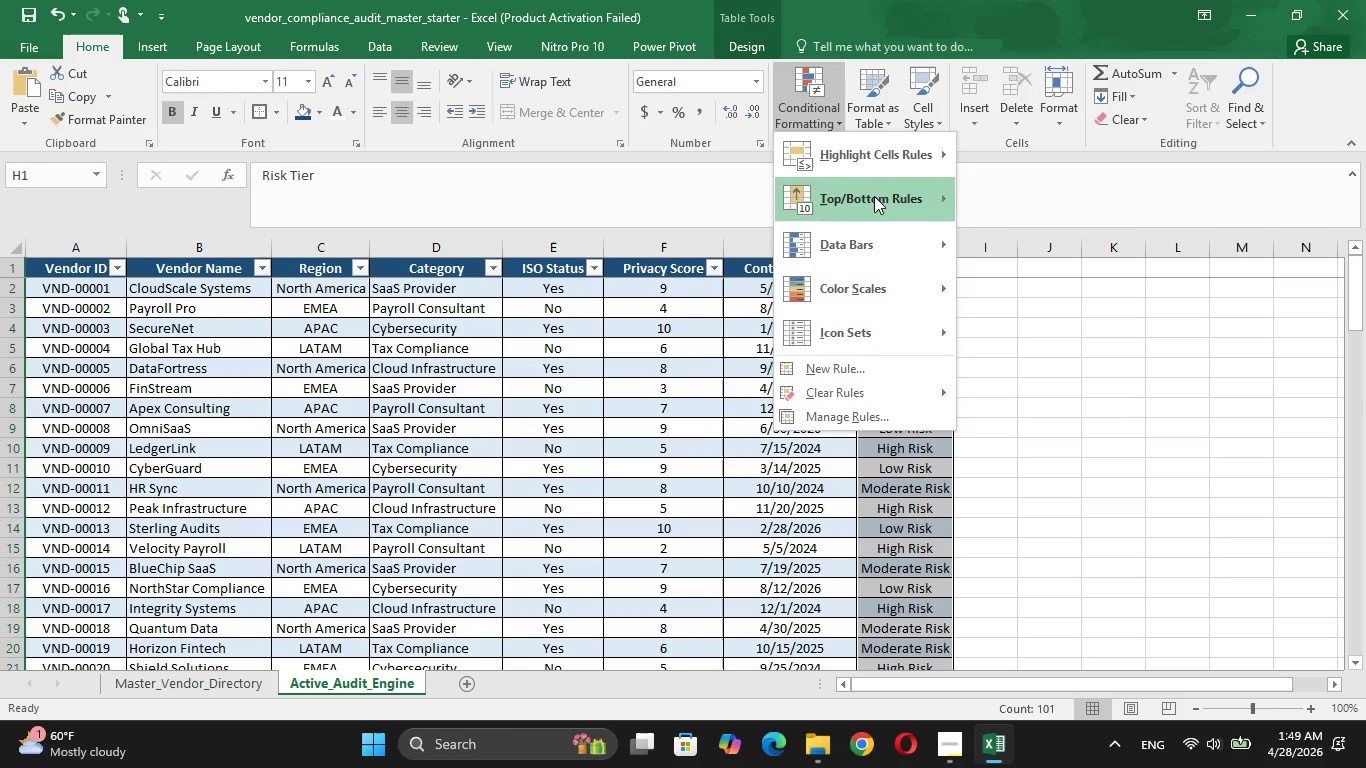 
mouse_move([915, 172])
 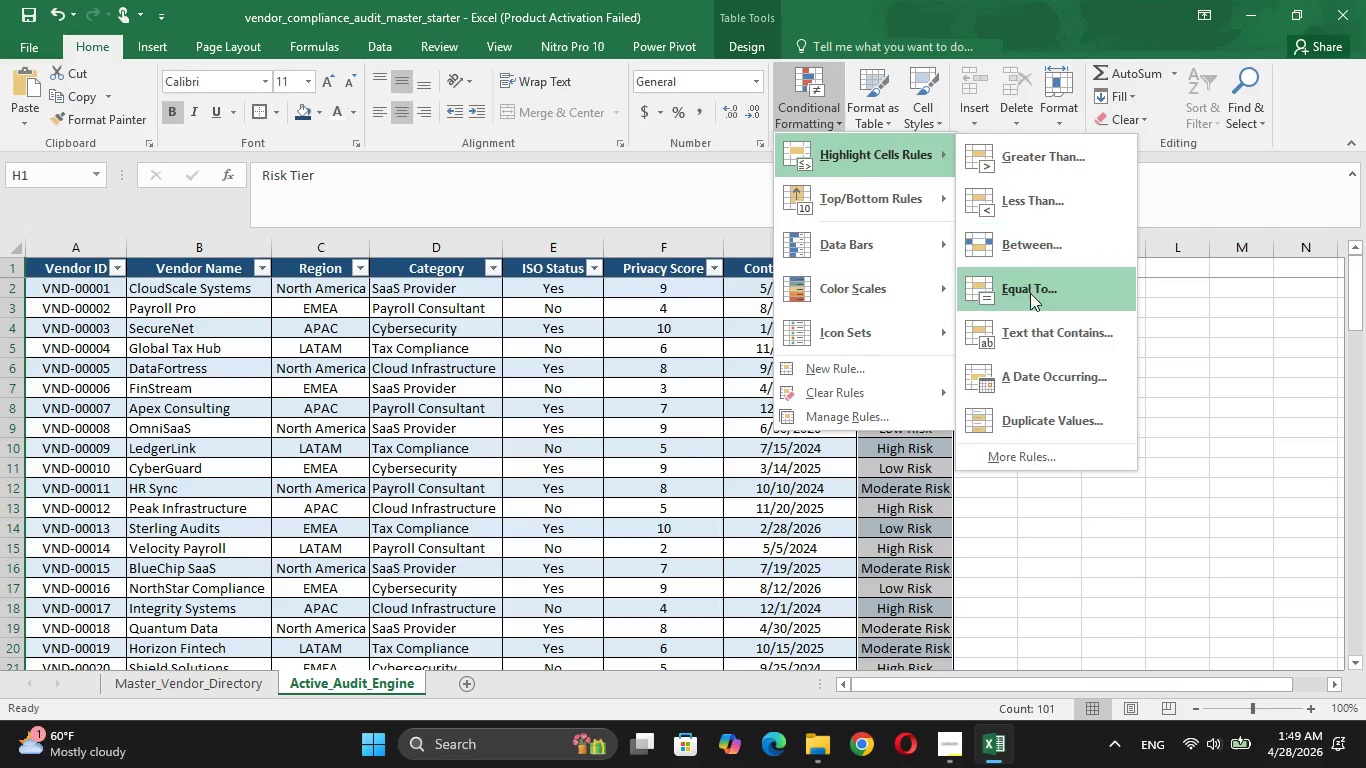 
left_click([1039, 323])
 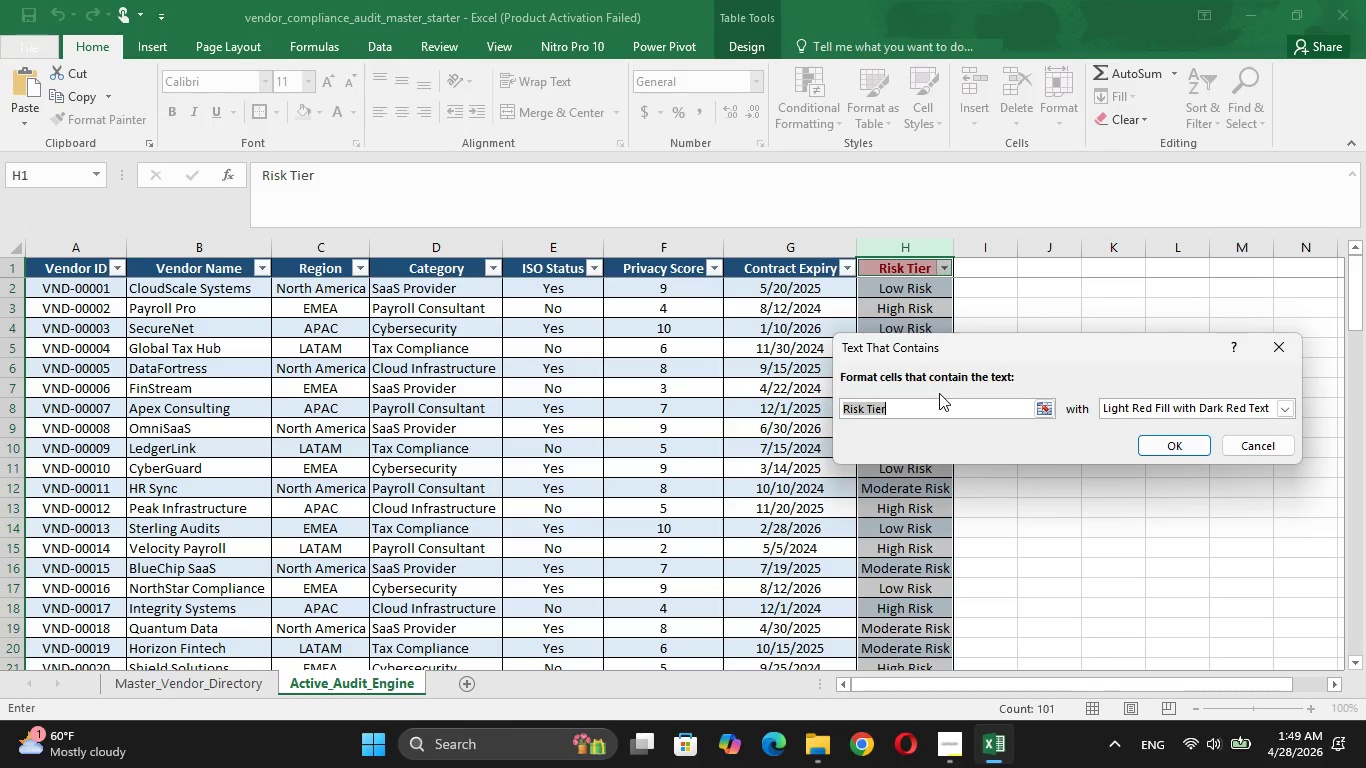 
key(Backspace)
 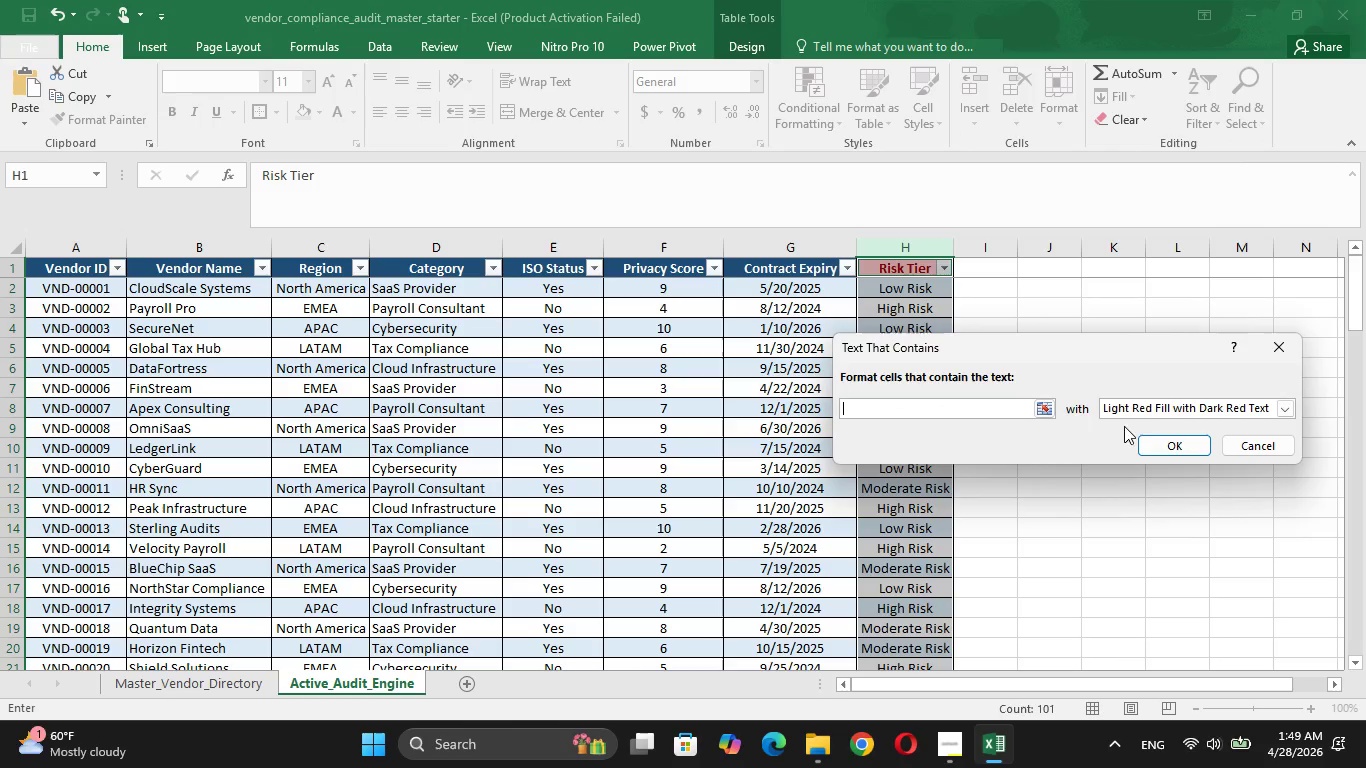 
left_click([1246, 443])
 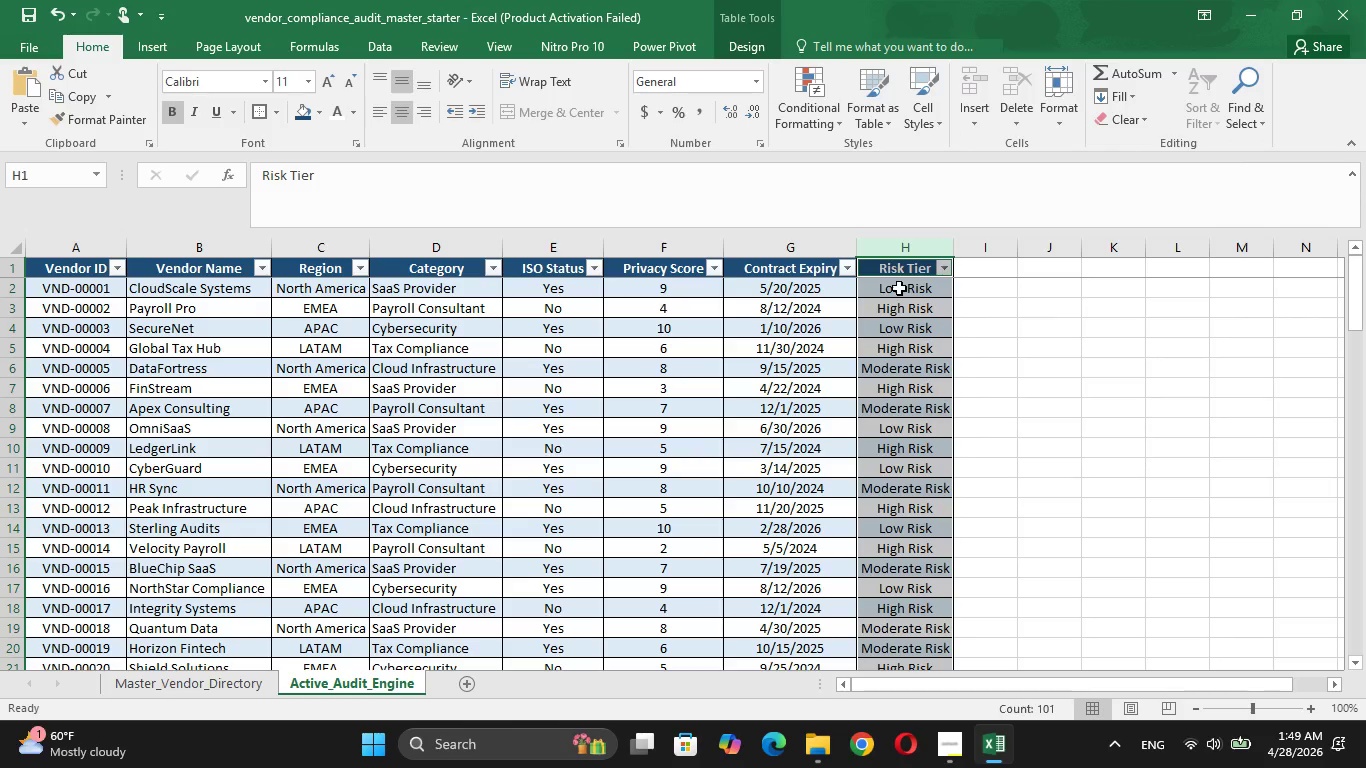 
hold_key(key=ControlLeft, duration=3.66)
left_click([895, 276])
 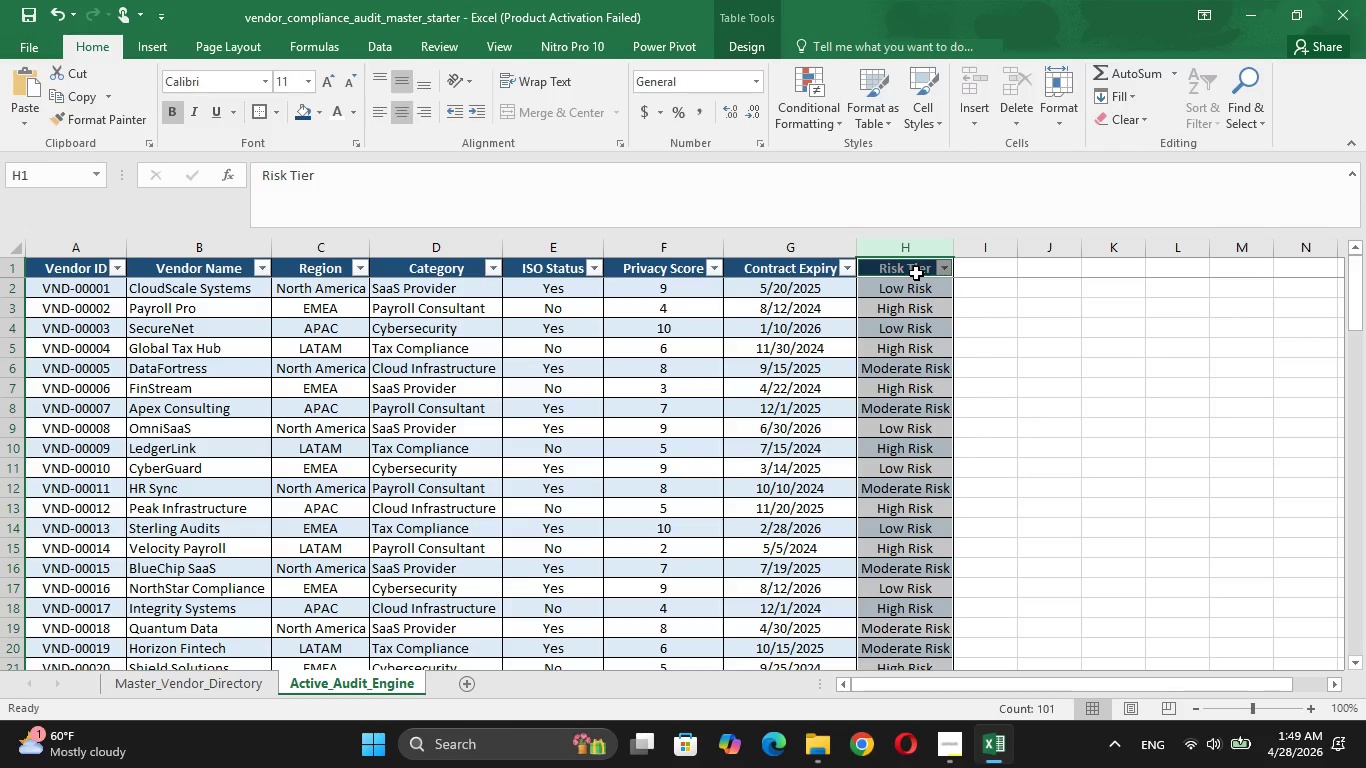 
left_click([916, 273])
 